 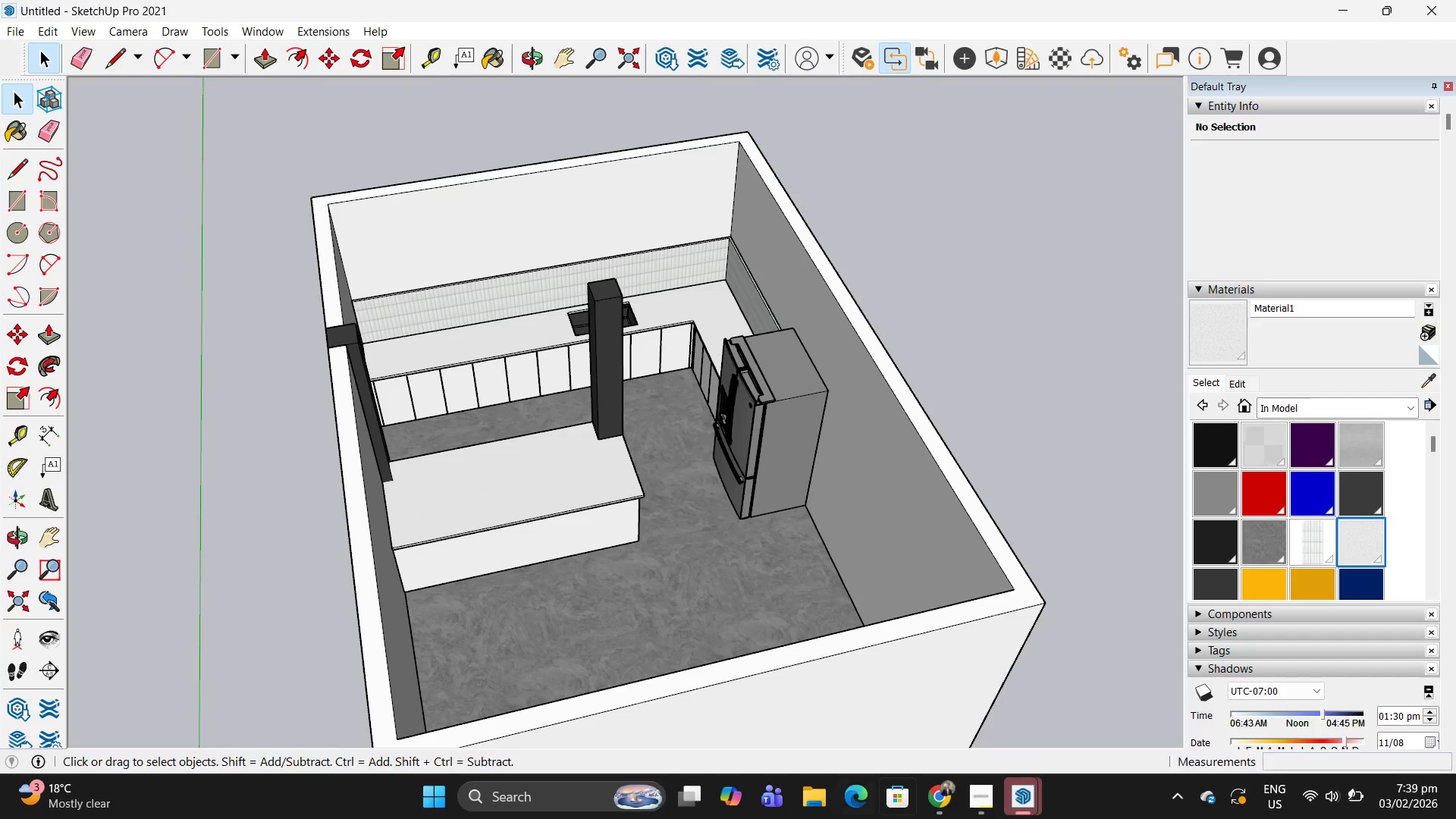 
left_click([936, 797])
 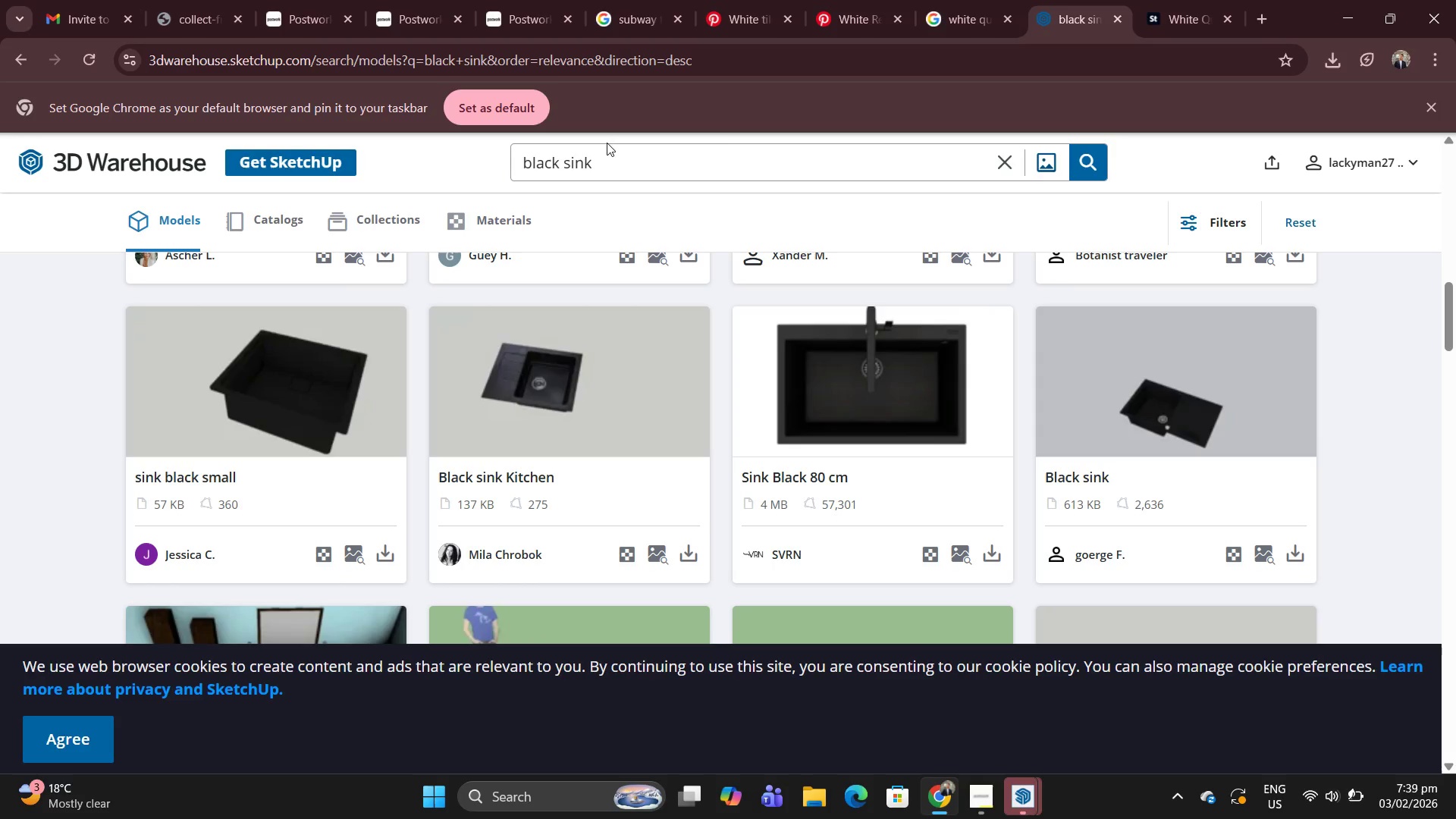 
left_click_drag(start_coordinate=[619, 159], to_coordinate=[300, 157])
 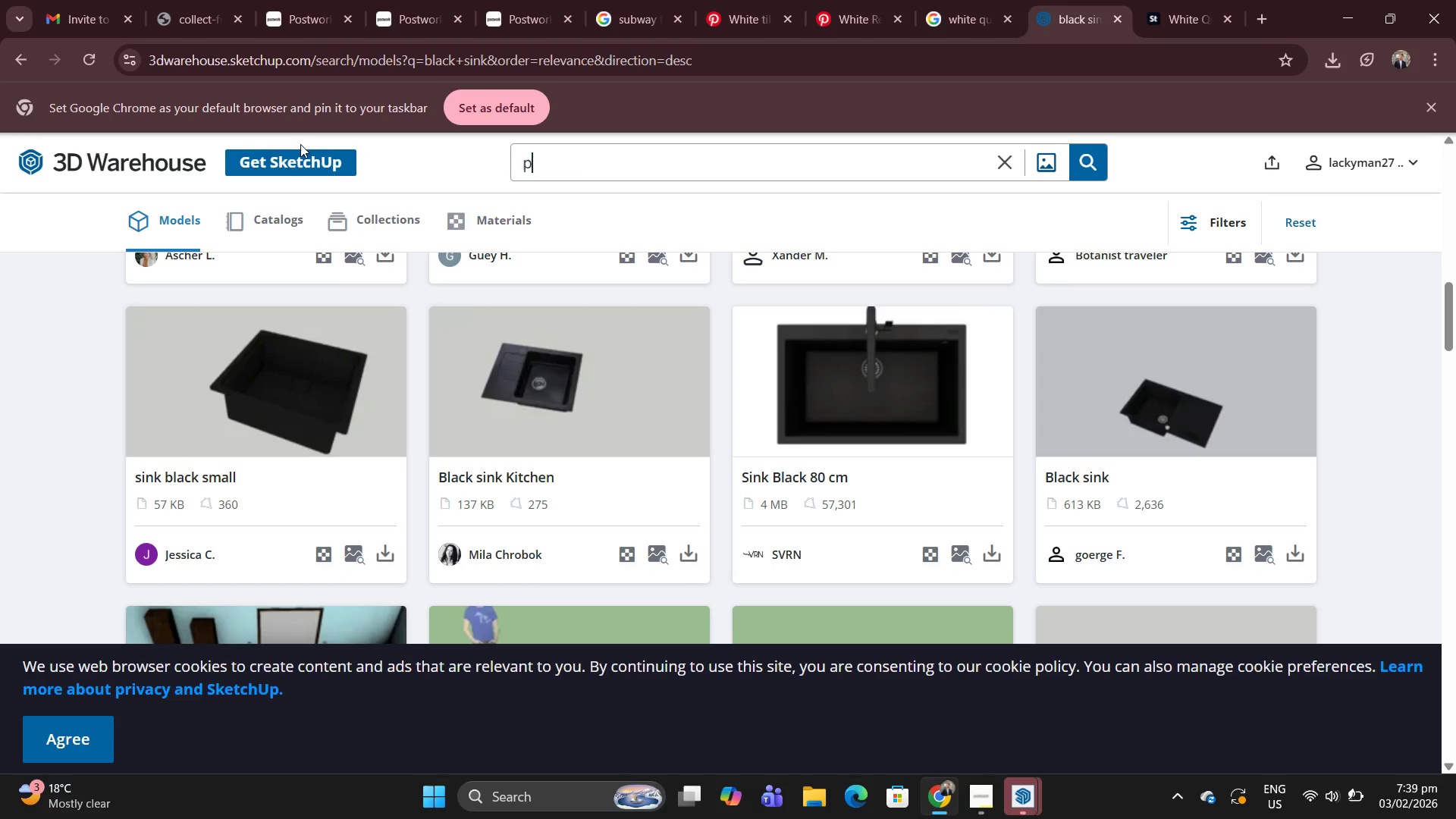 
type(pendant light)
 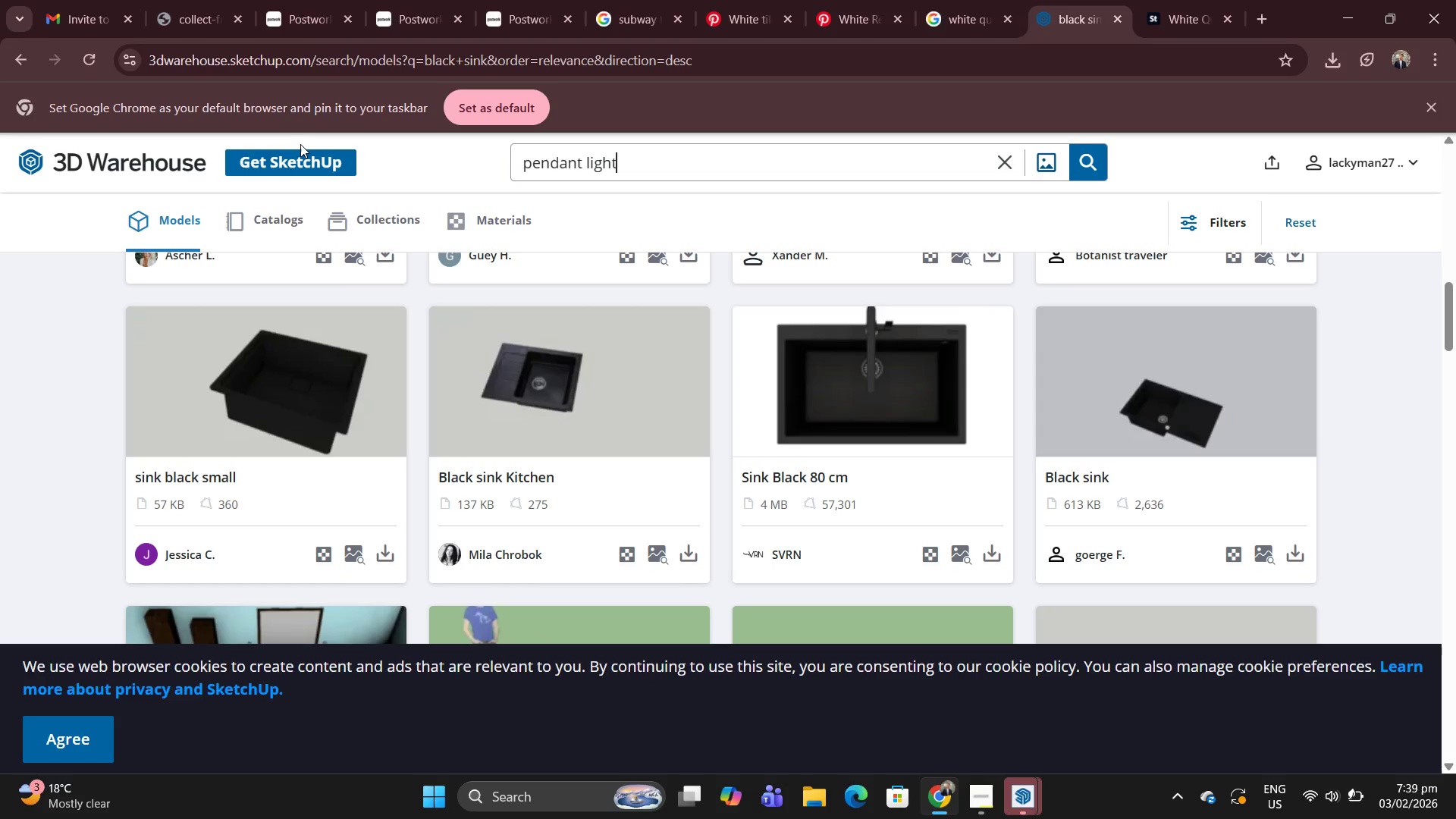 
key(Enter)
 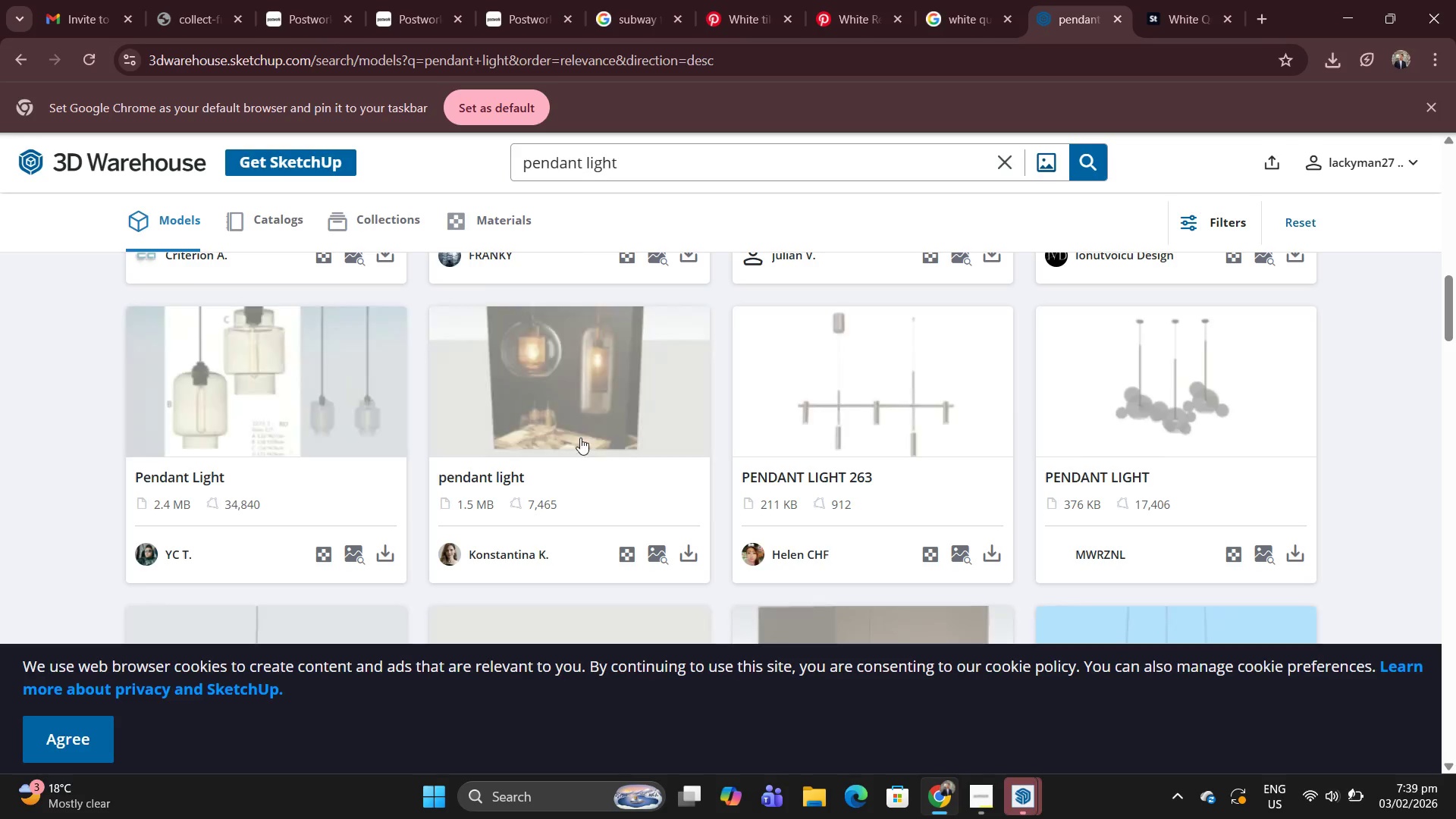 
scroll: coordinate [837, 447], scroll_direction: down, amount: 7.0
 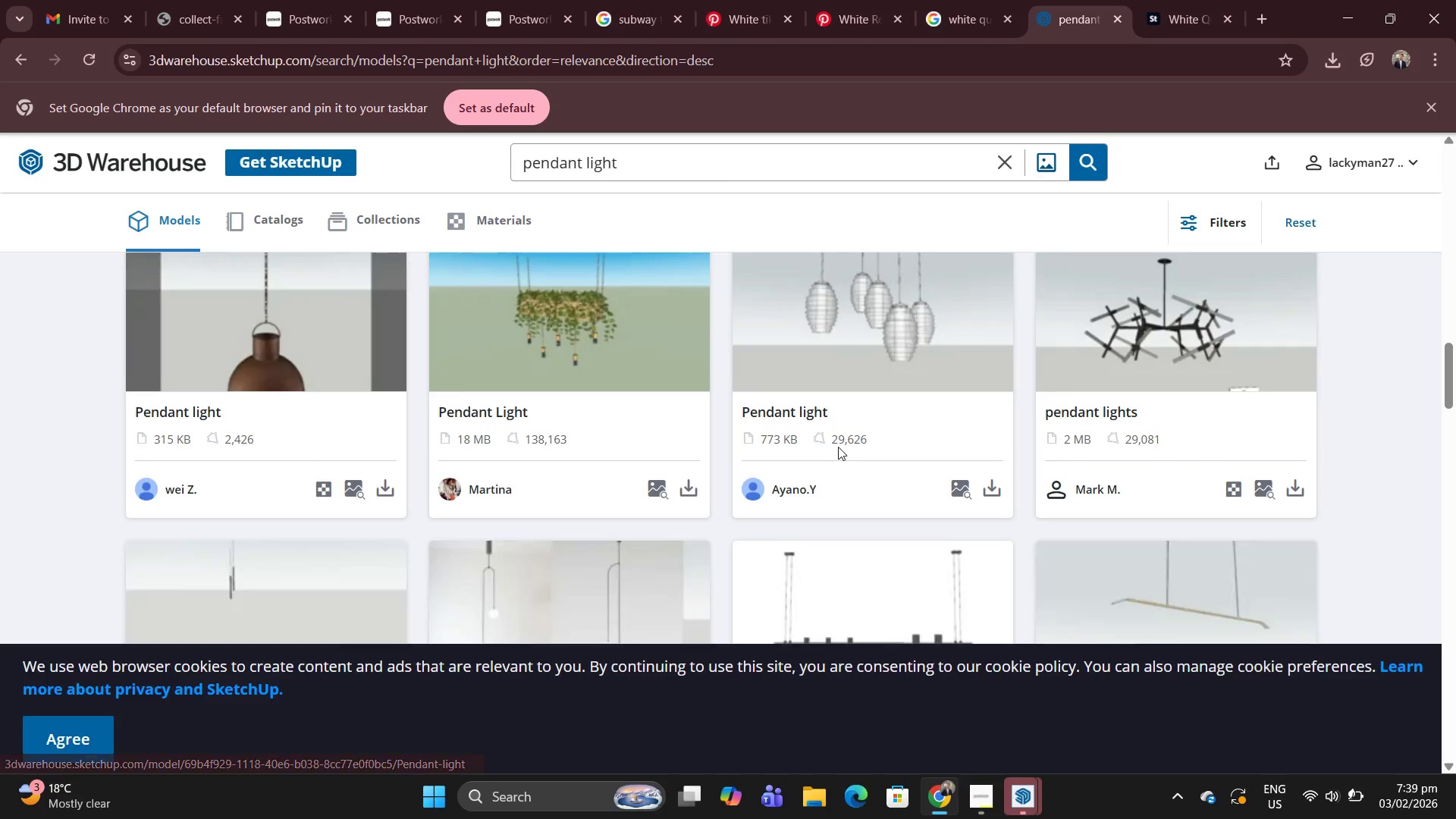 
scroll: coordinate [839, 446], scroll_direction: up, amount: 3.0
 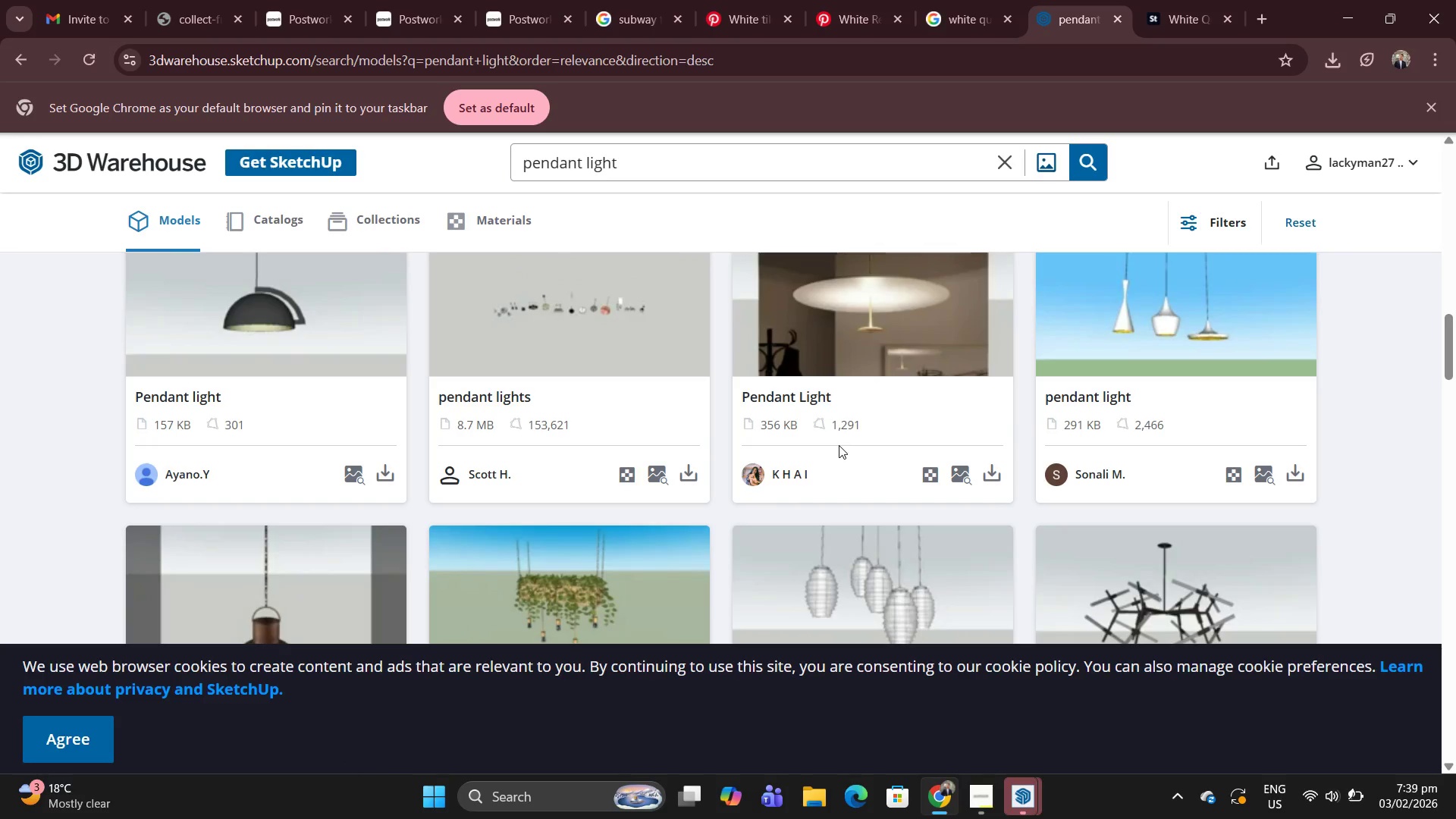 
scroll: coordinate [840, 444], scroll_direction: down, amount: 12.0
 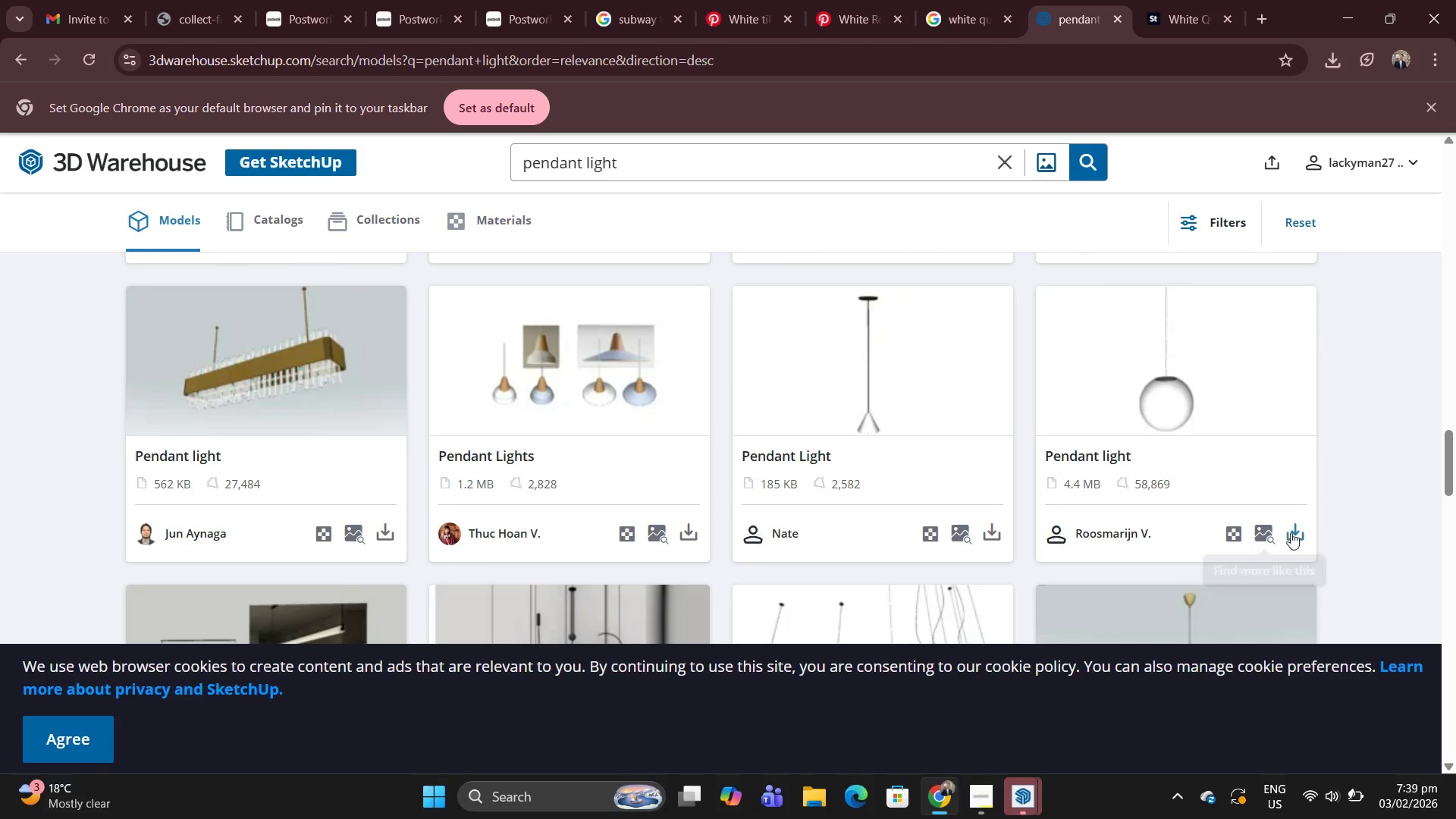 
left_click([1294, 536])
 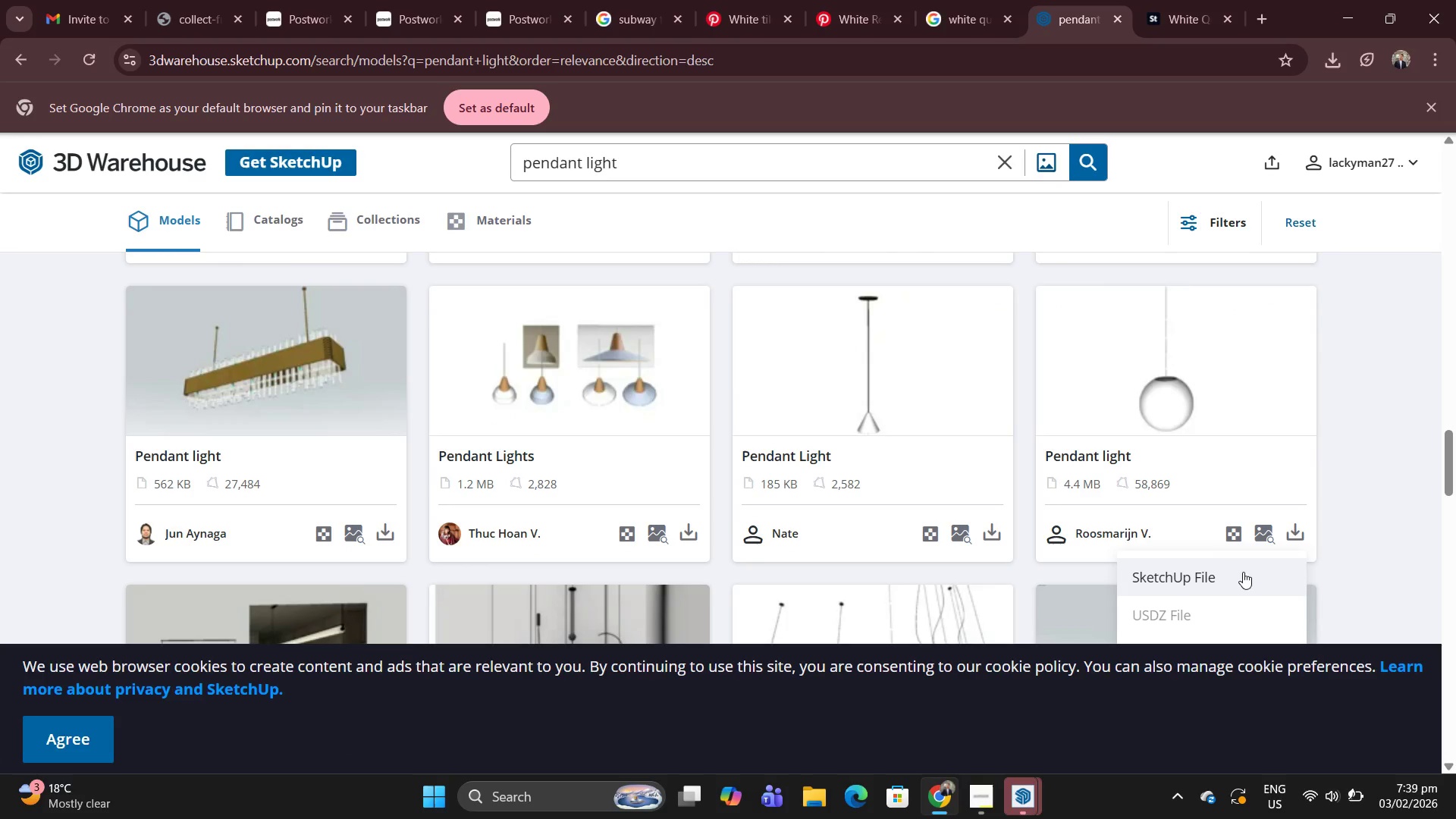 
left_click([1239, 575])
 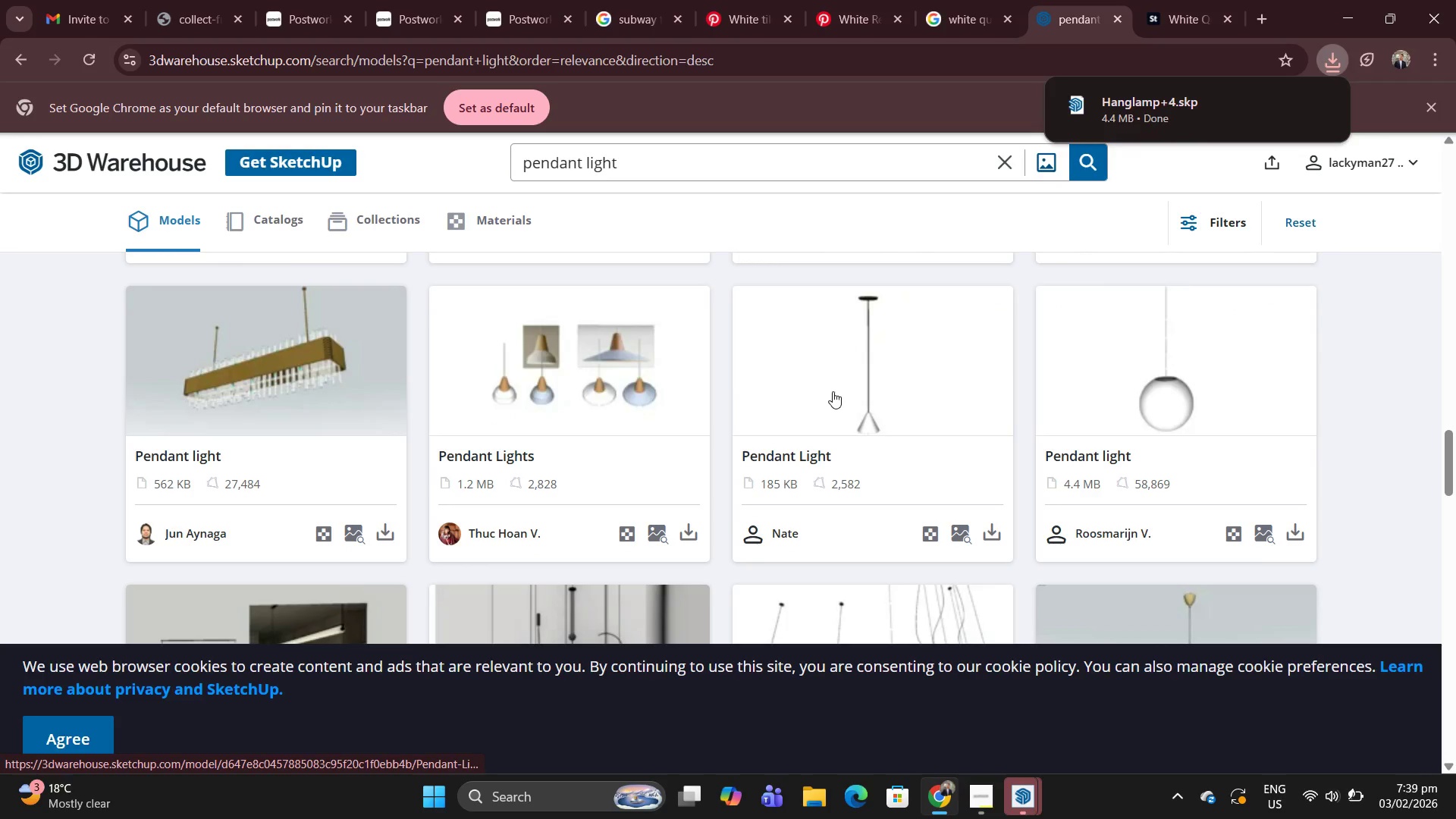 
wait(6.06)
 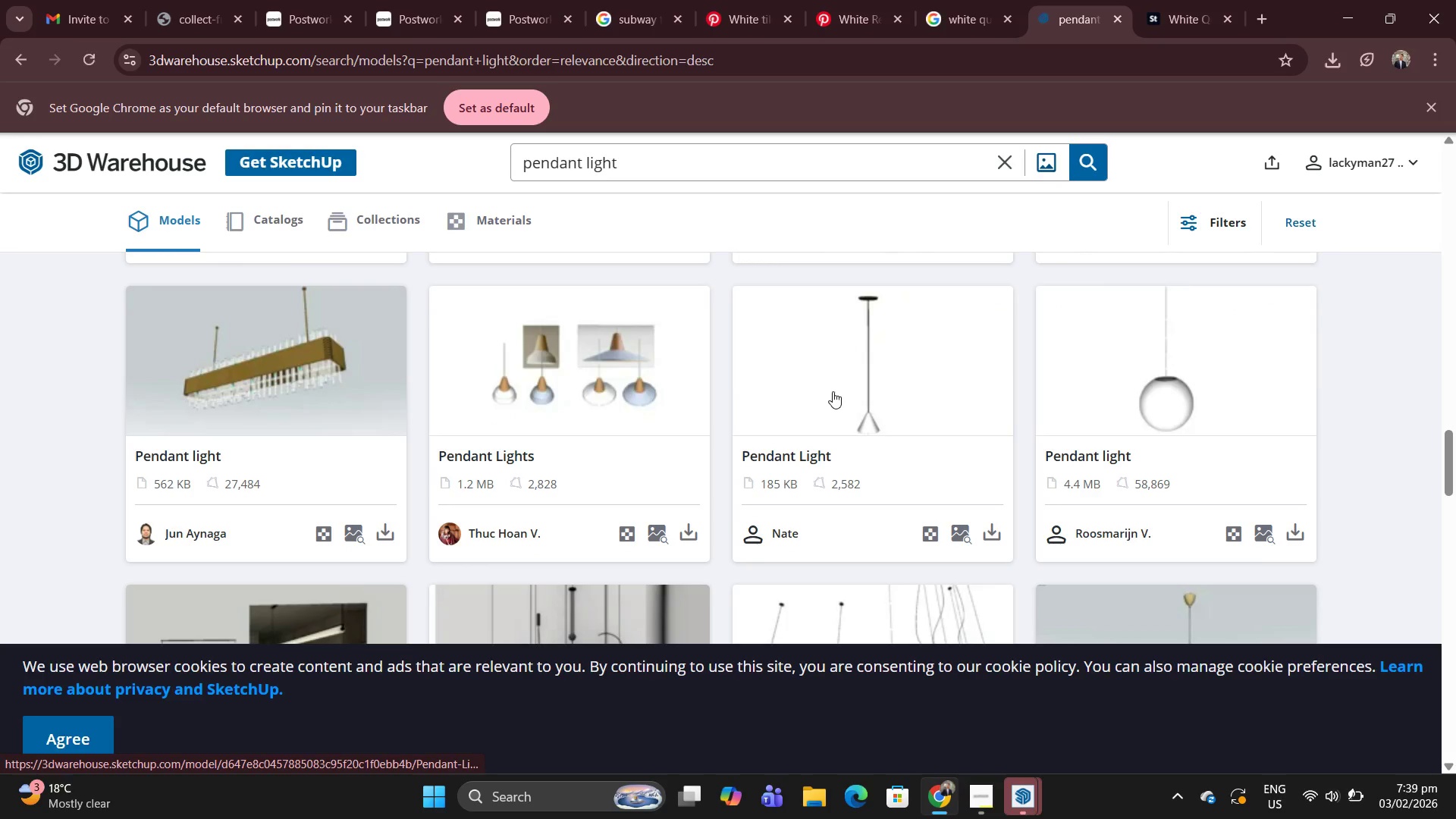 
left_click([1150, 120])
 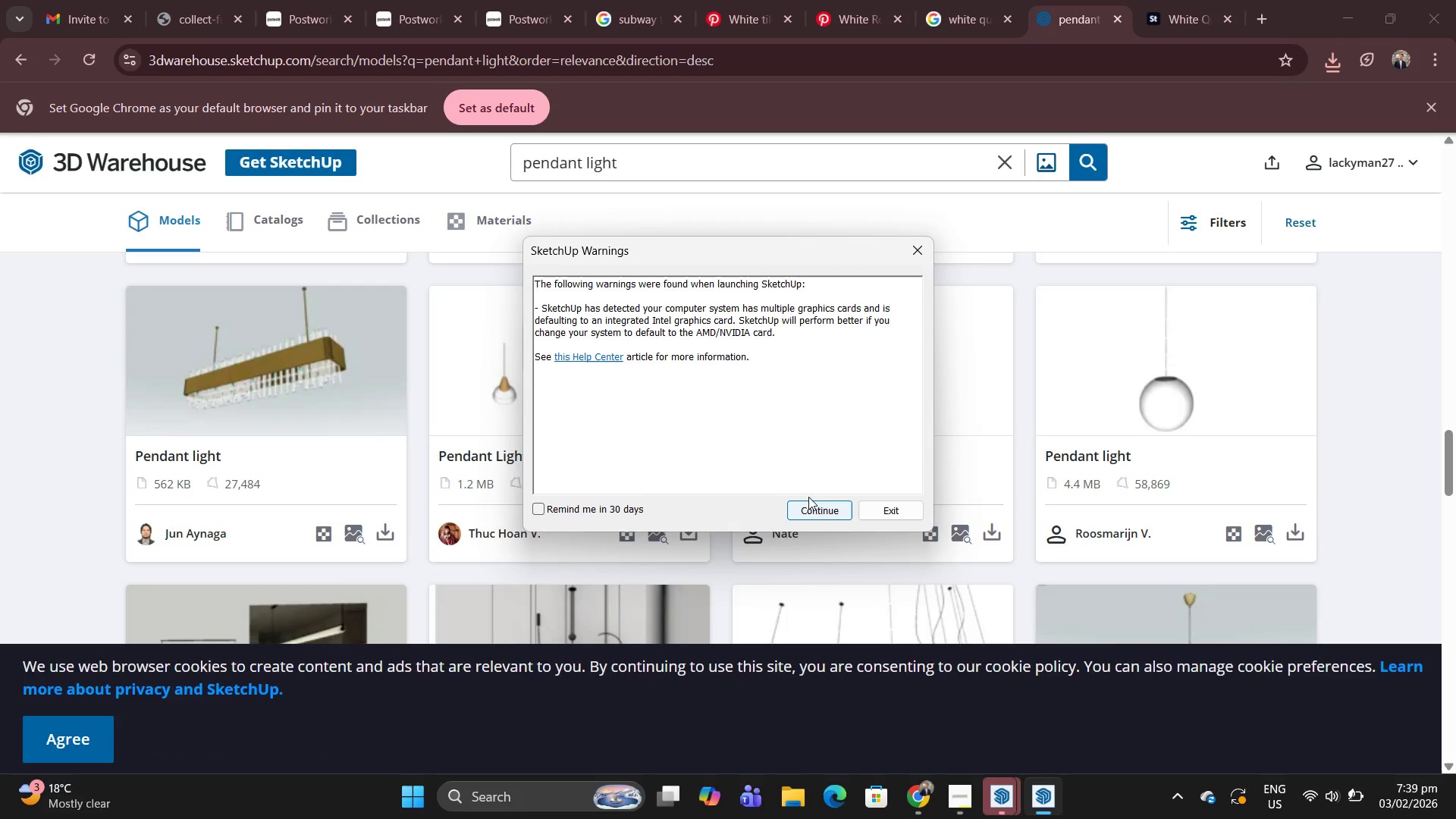 
wait(9.99)
 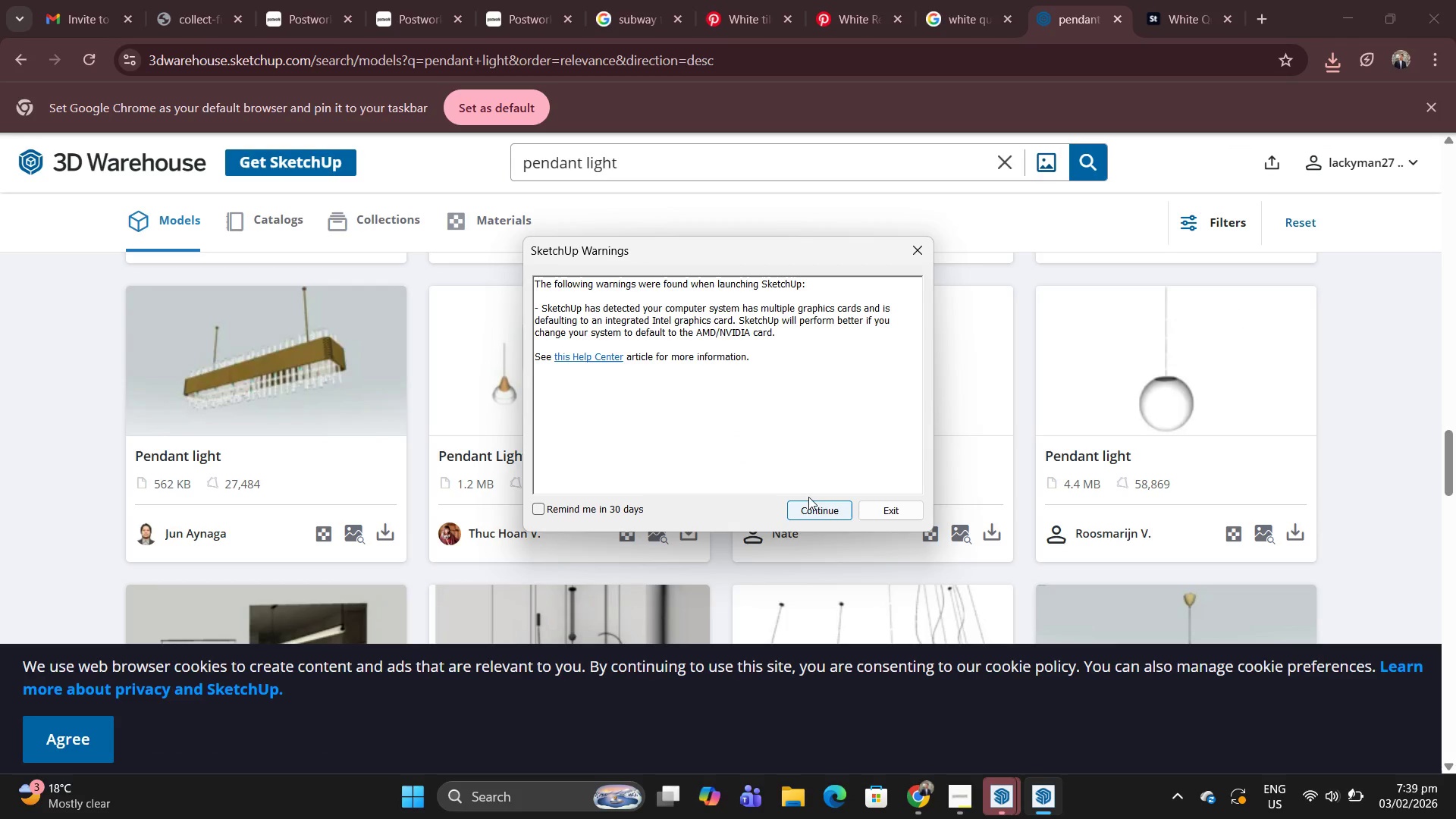 
left_click([824, 508])
 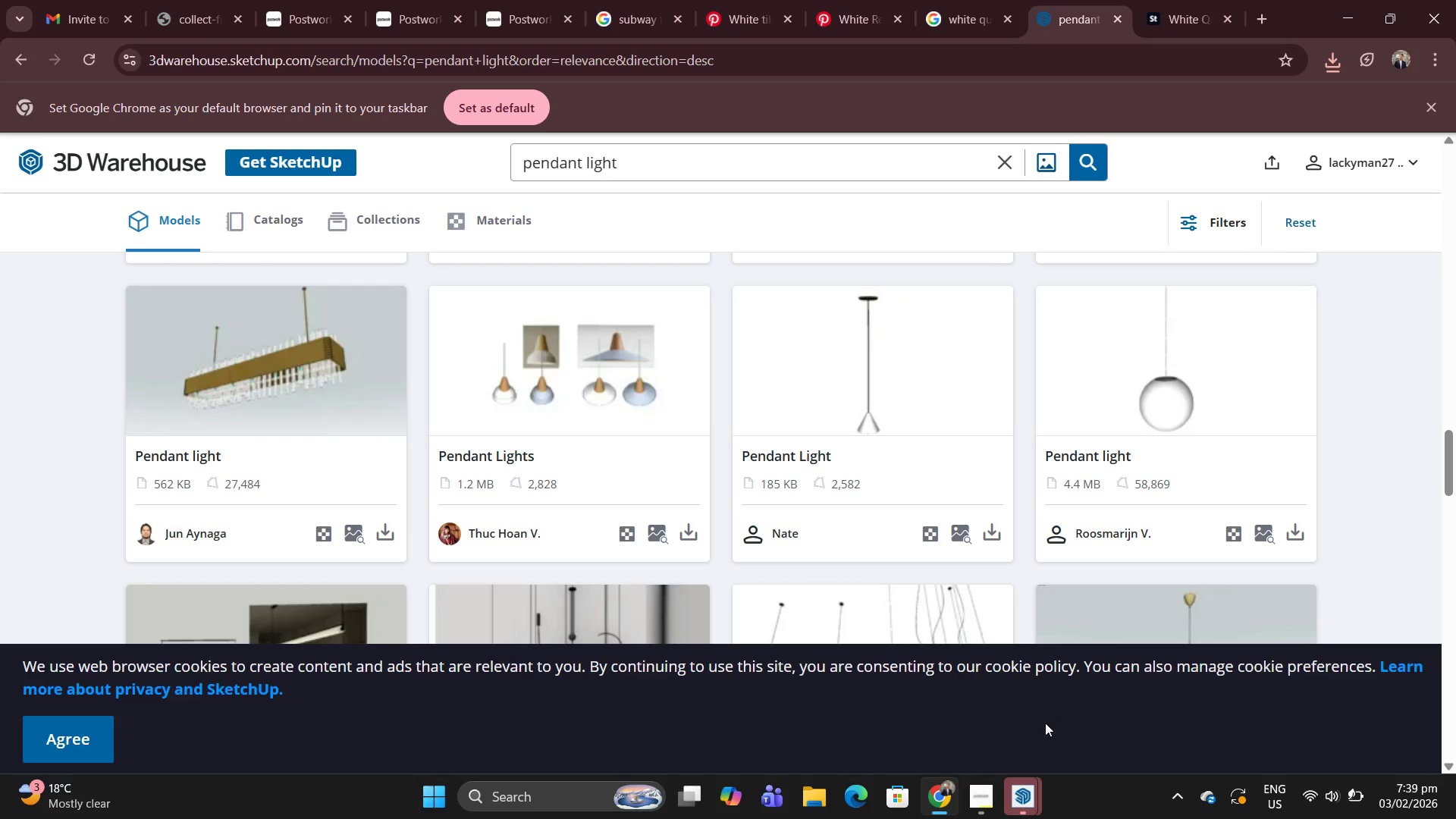 
left_click([1025, 807])
 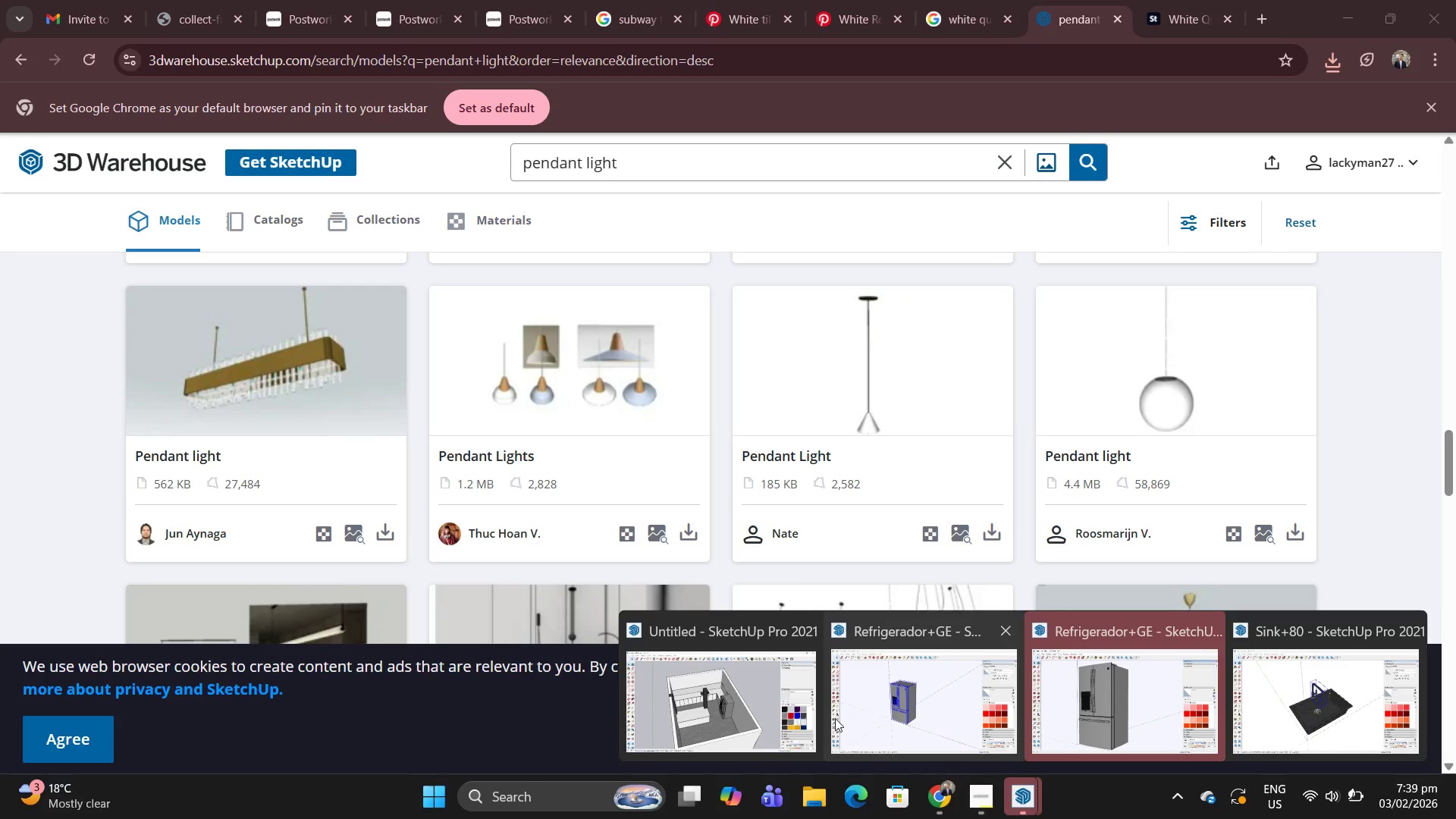 
left_click([761, 714])
 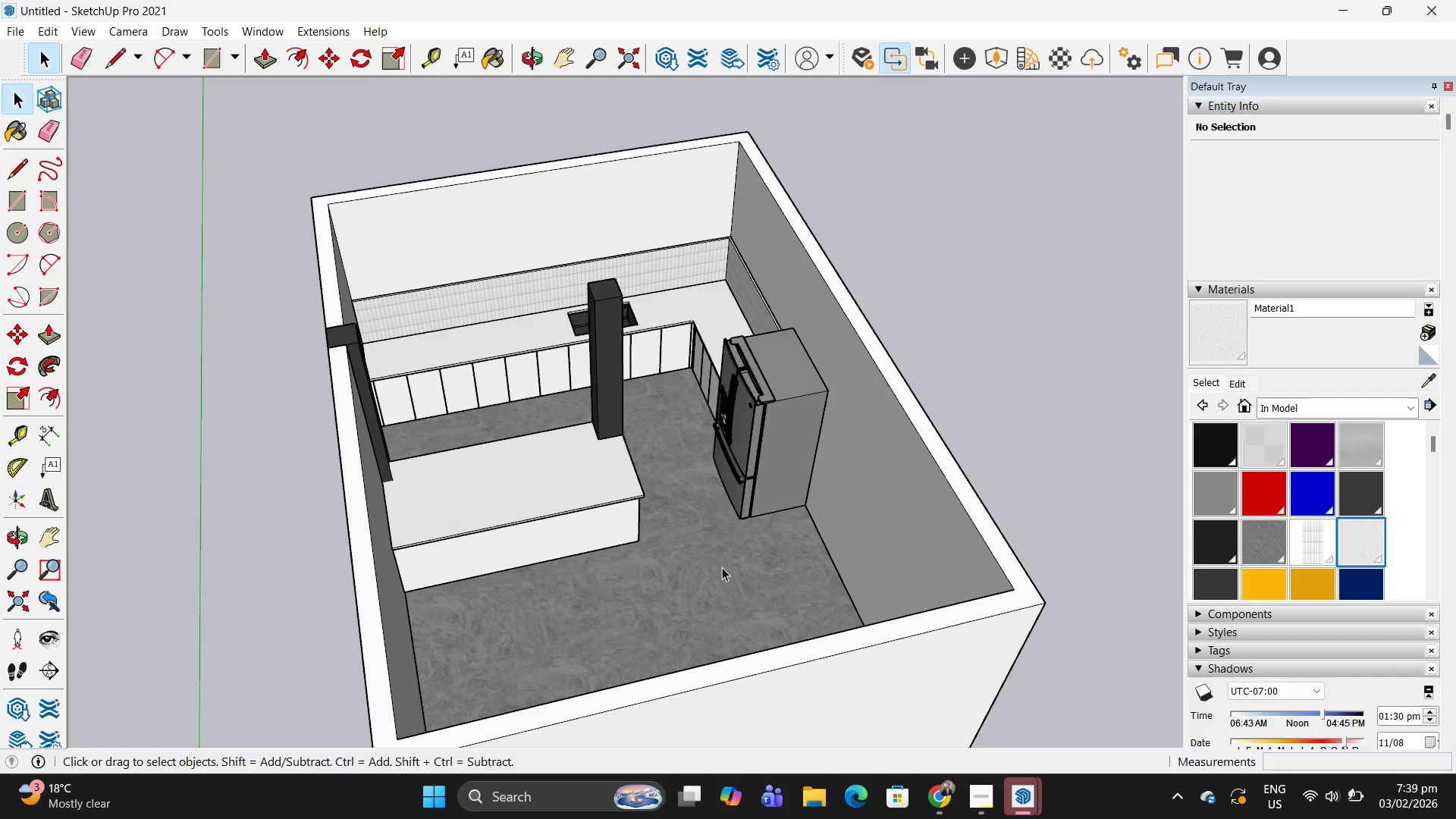 
scroll: coordinate [723, 528], scroll_direction: down, amount: 8.0
 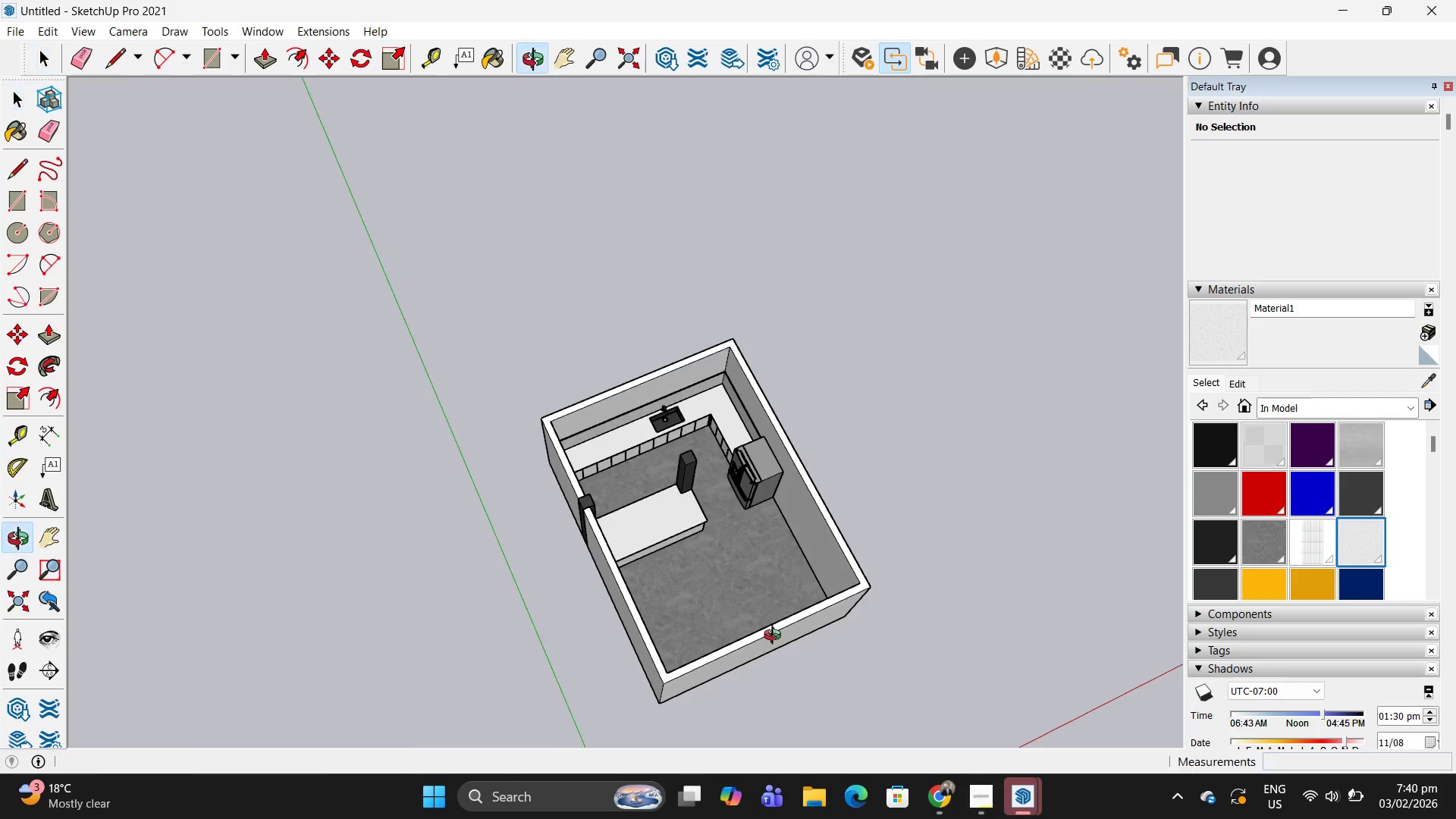 
scroll: coordinate [591, 431], scroll_direction: up, amount: 9.0
 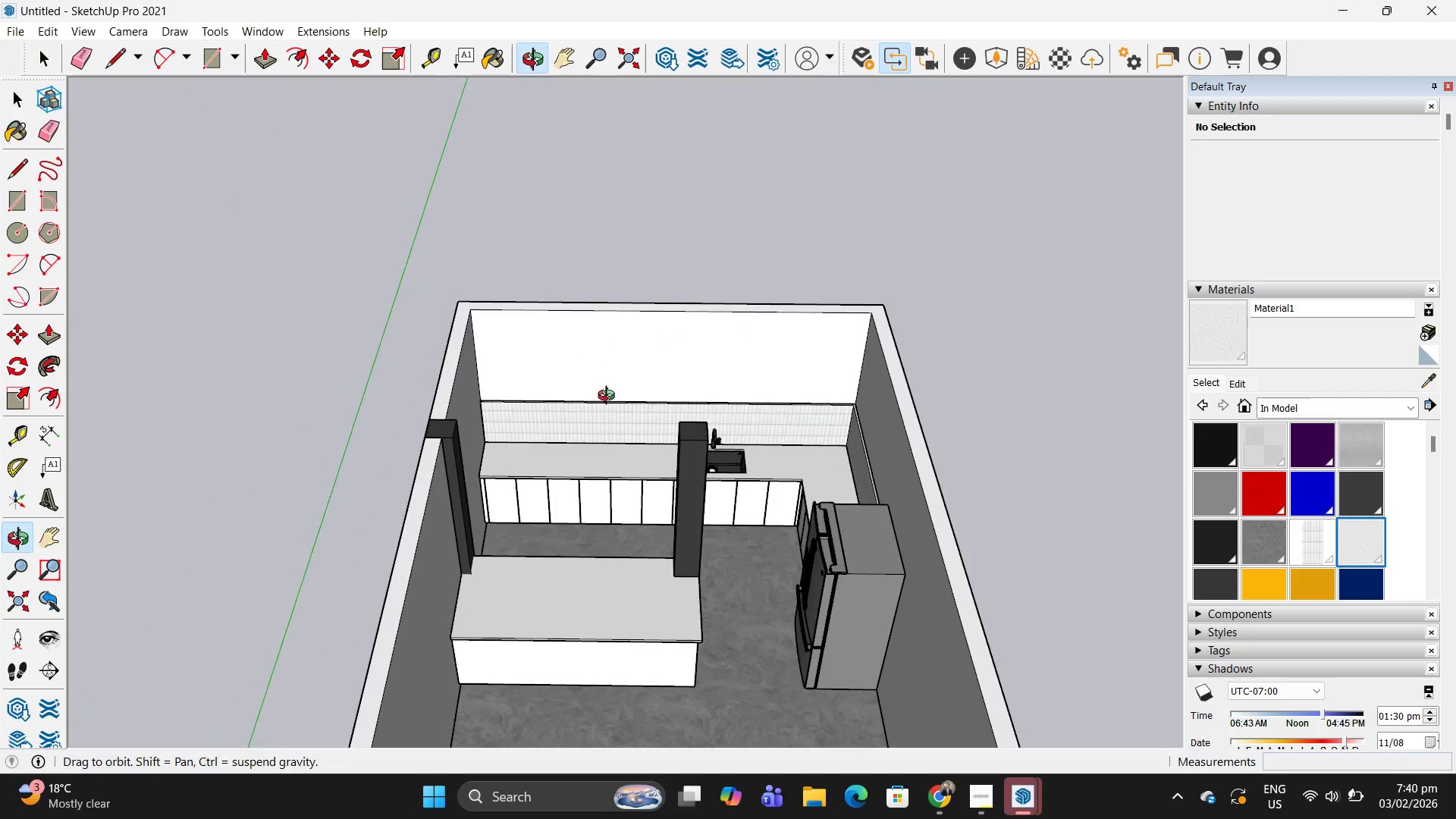 
scroll: coordinate [655, 392], scroll_direction: down, amount: 2.0
 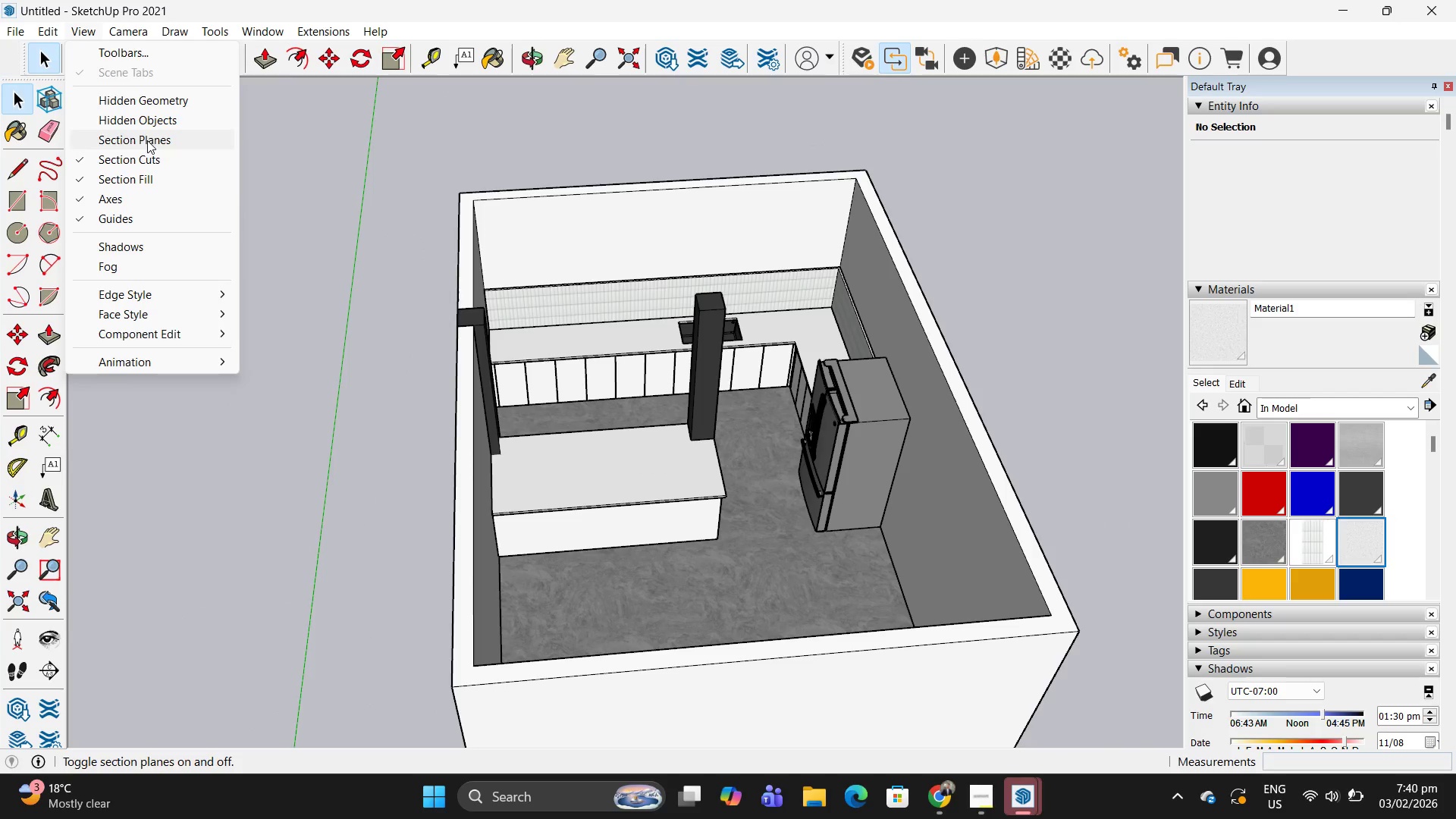 
left_click([155, 121])
 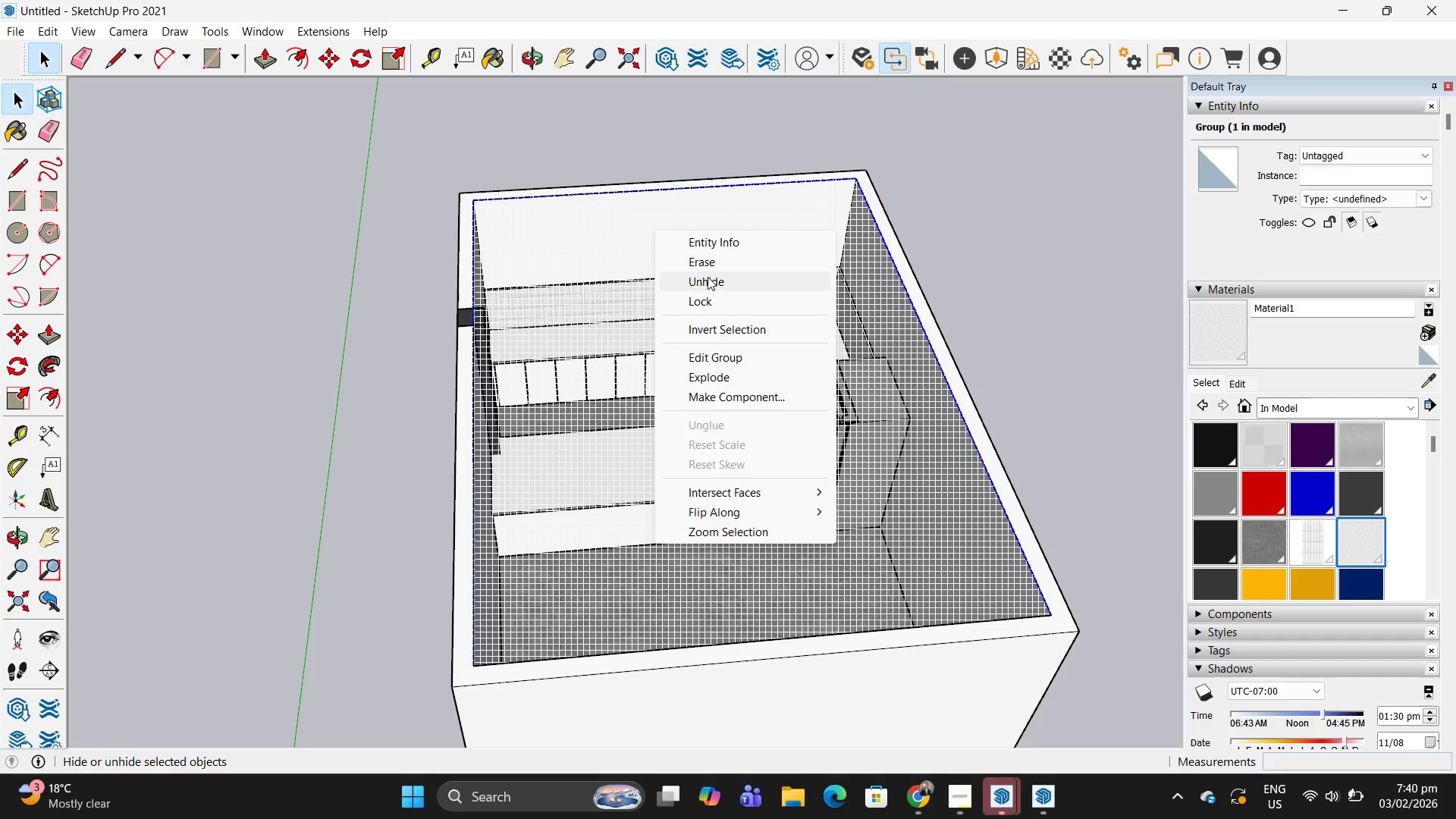 
key(Space)
 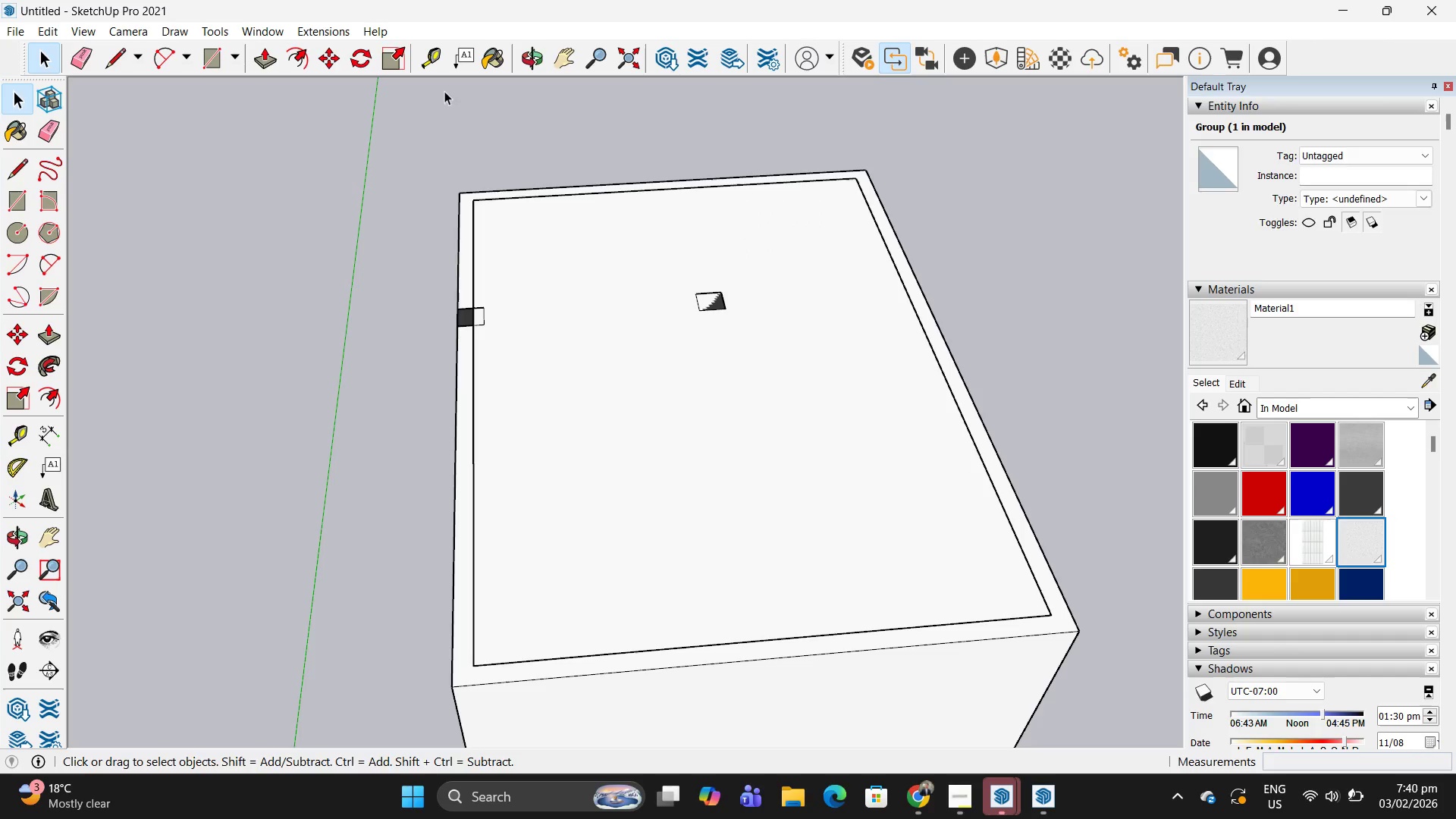 
key(Escape)
 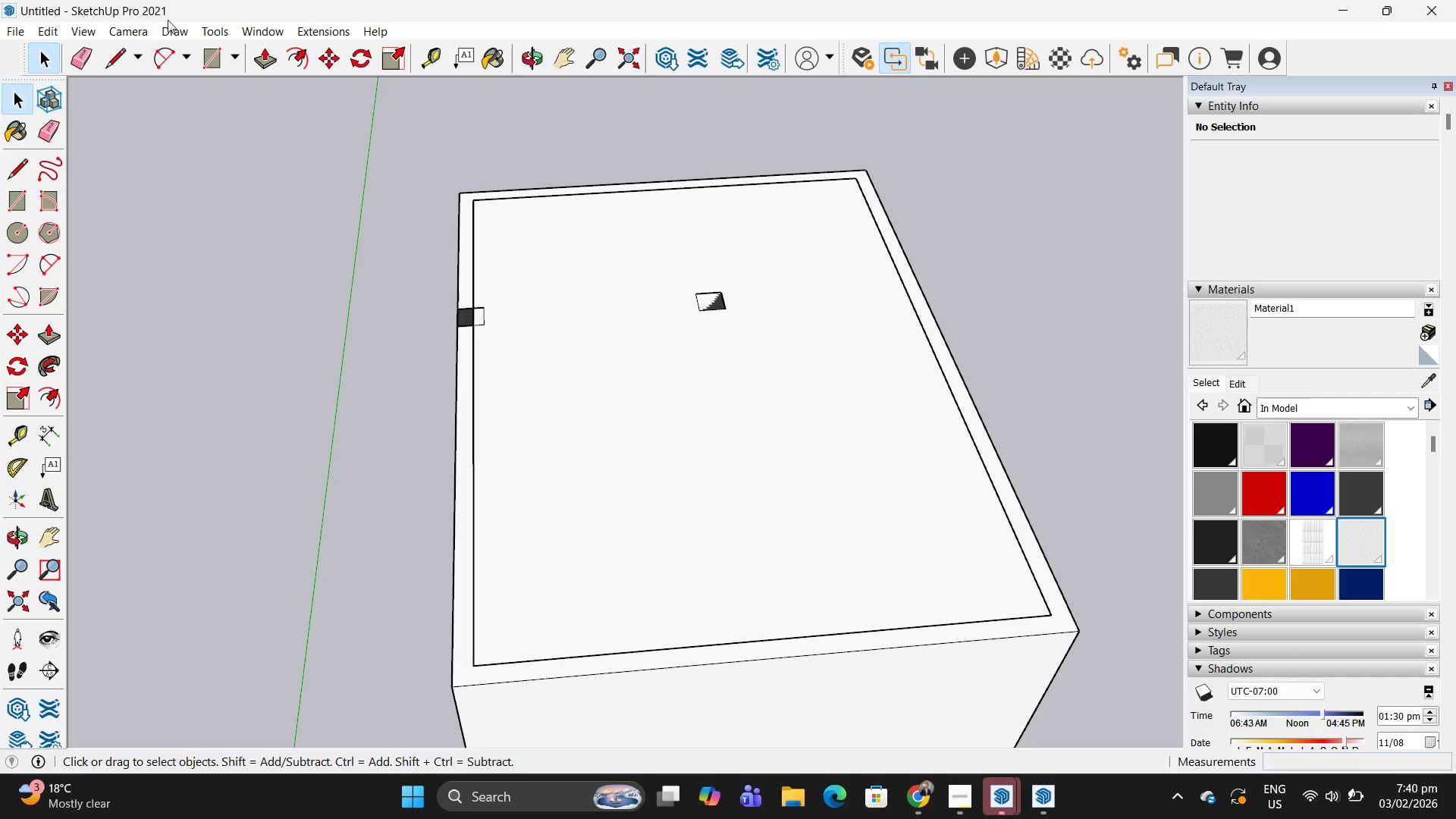 
left_click([221, 30])
 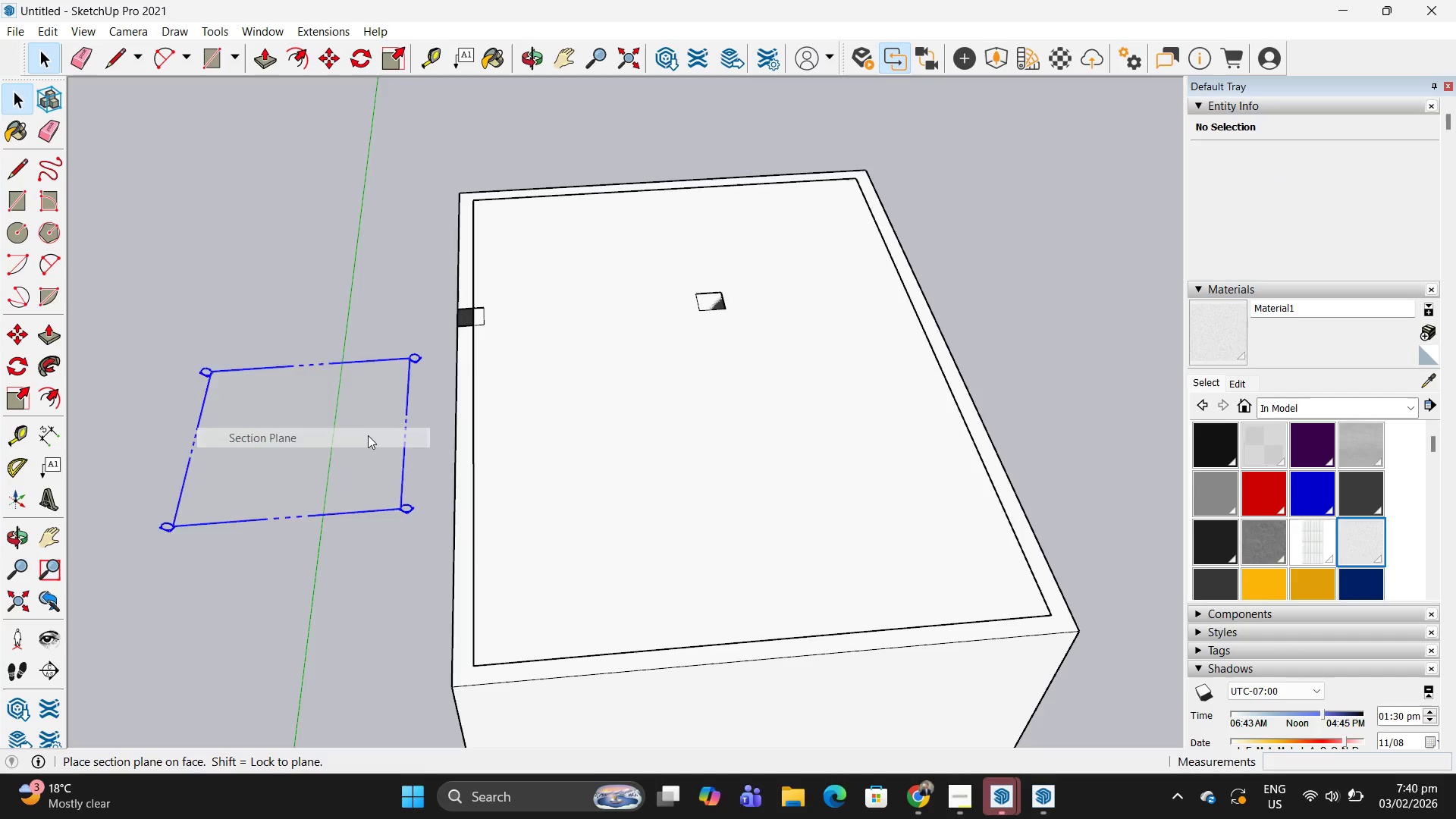 
scroll: coordinate [1009, 251], scroll_direction: down, amount: 6.0
 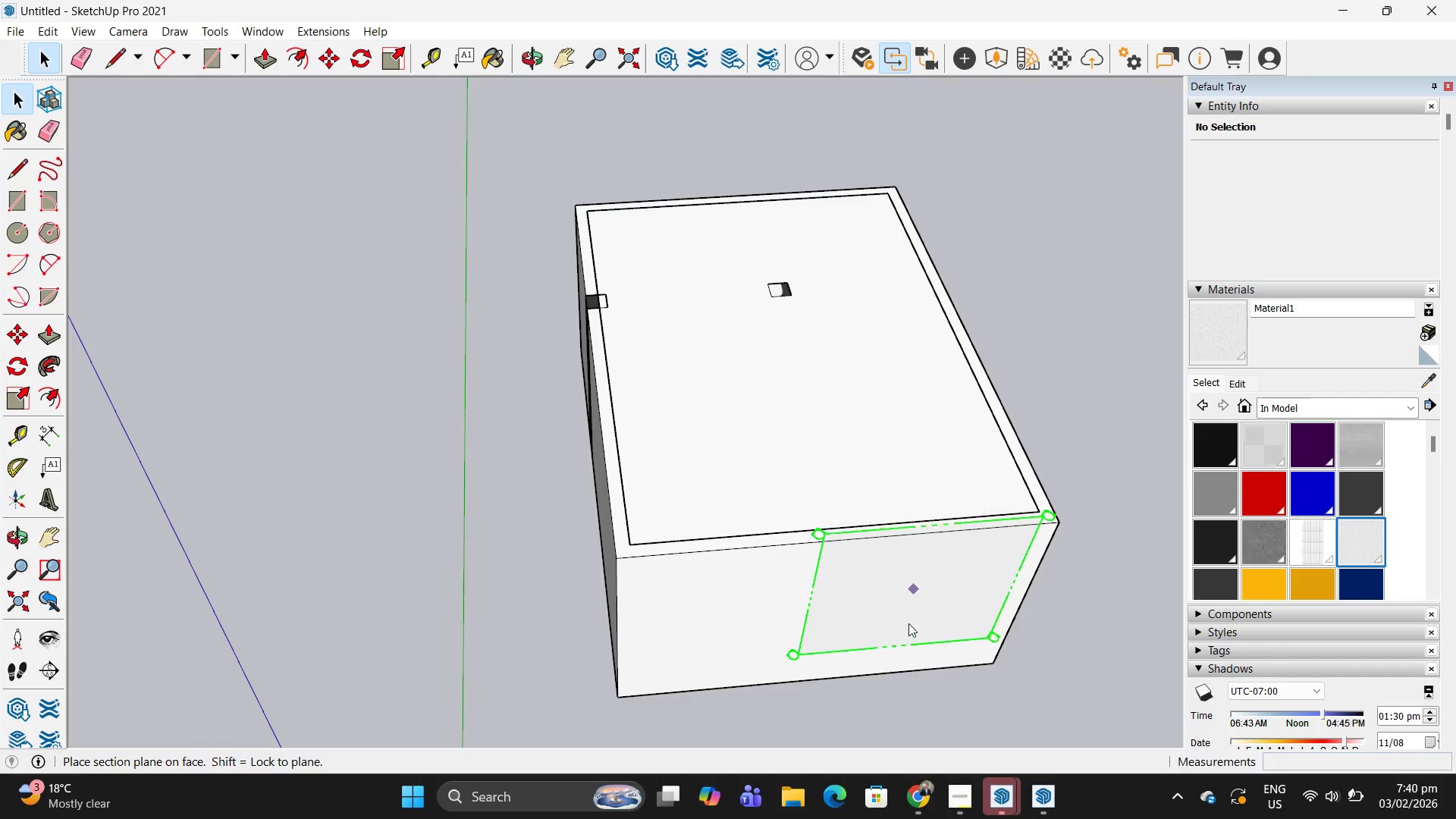 
left_click([908, 624])
 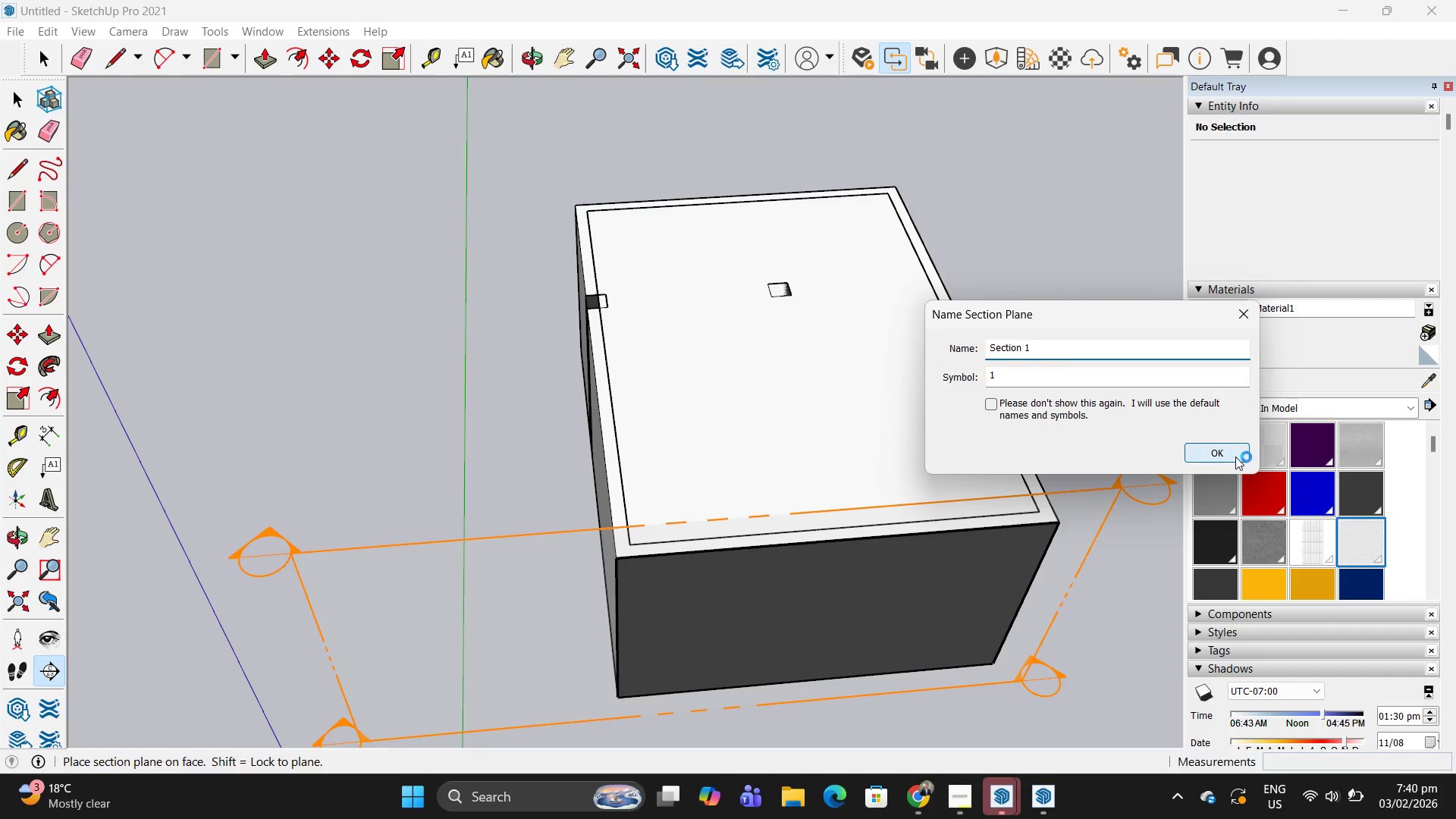 
left_click([888, 441])
 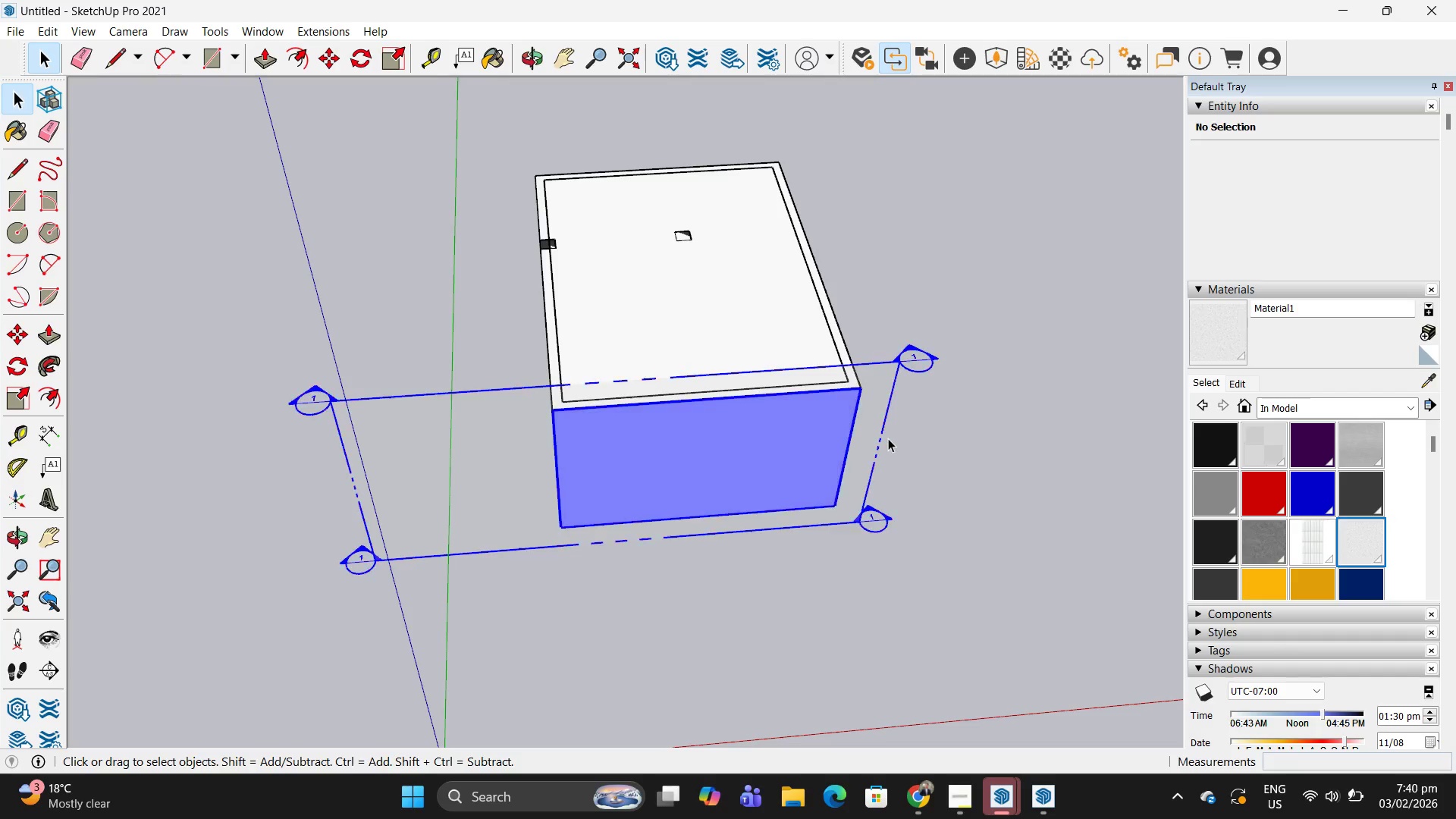 
scroll: coordinate [852, 439], scroll_direction: down, amount: 3.0
 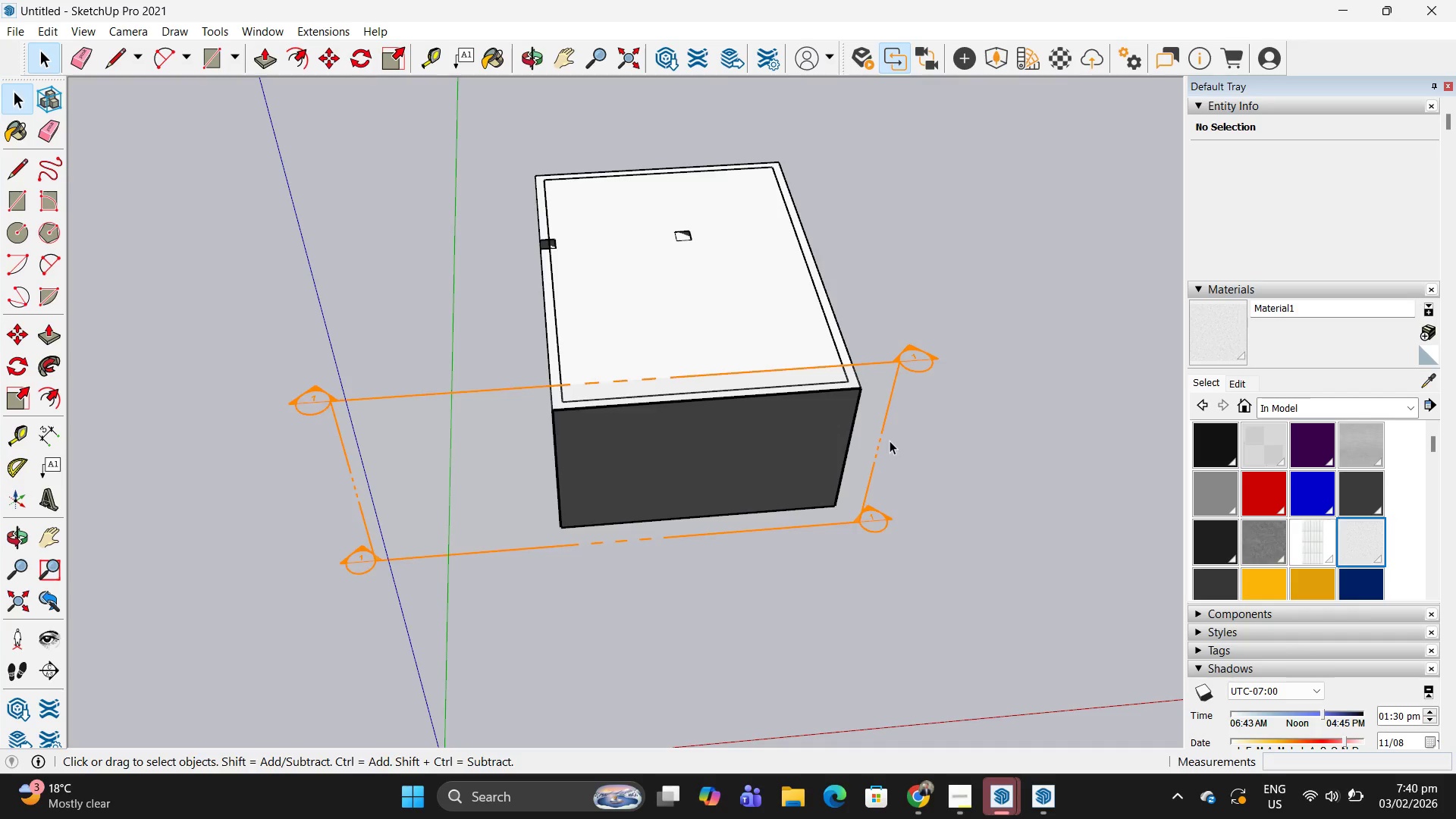 
key(M)
 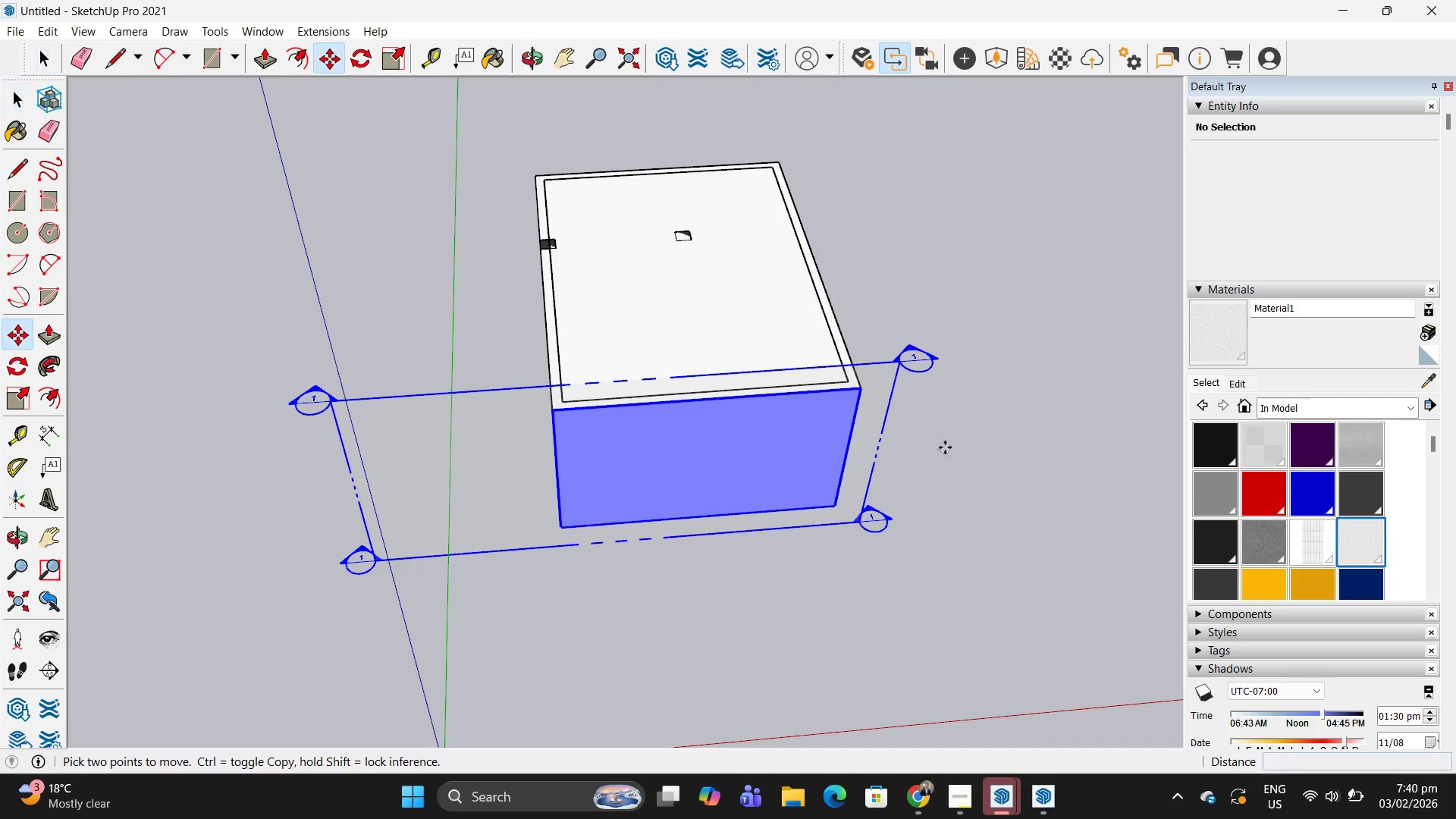 
left_click([944, 447])
 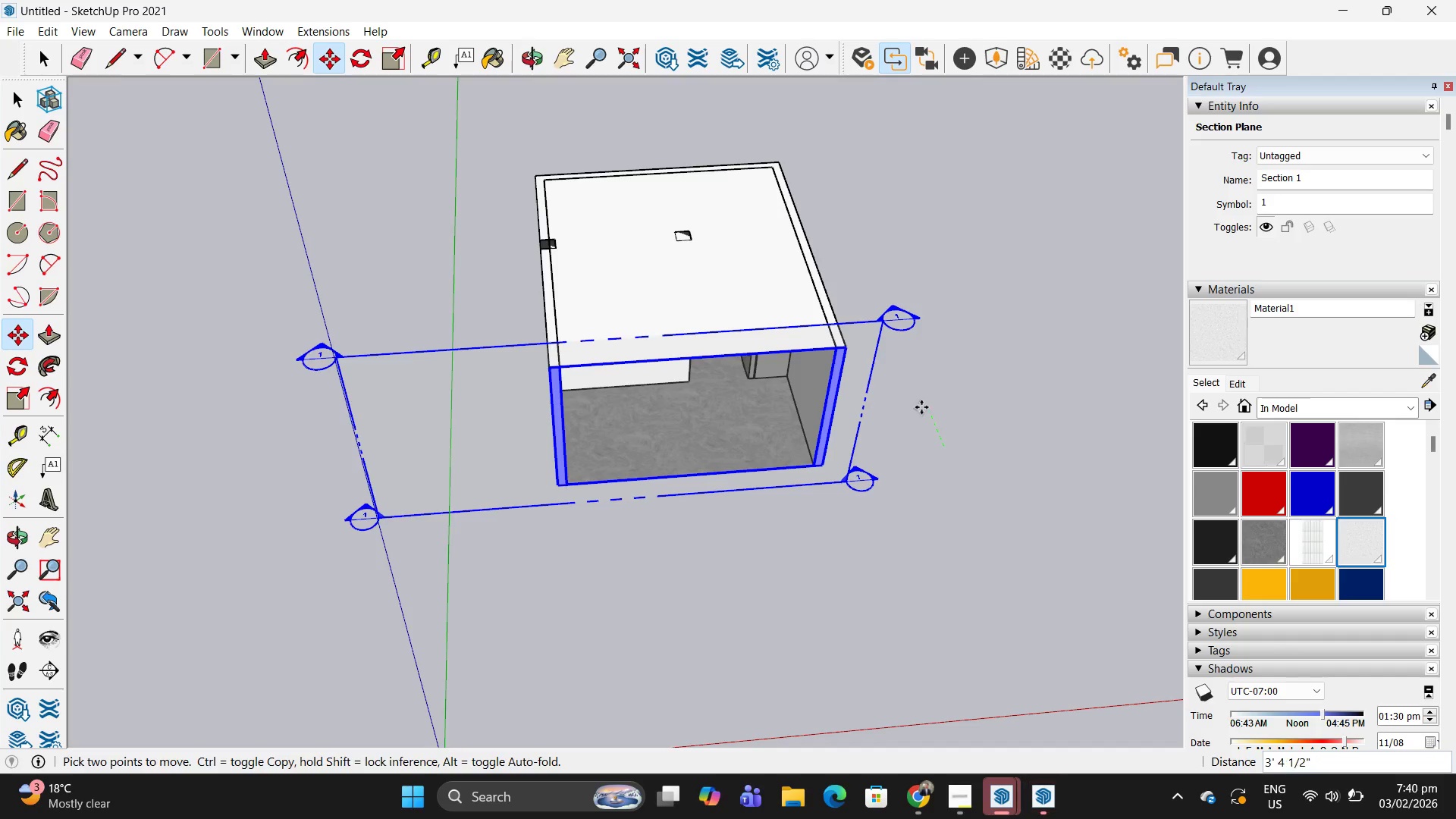 
left_click([921, 407])
 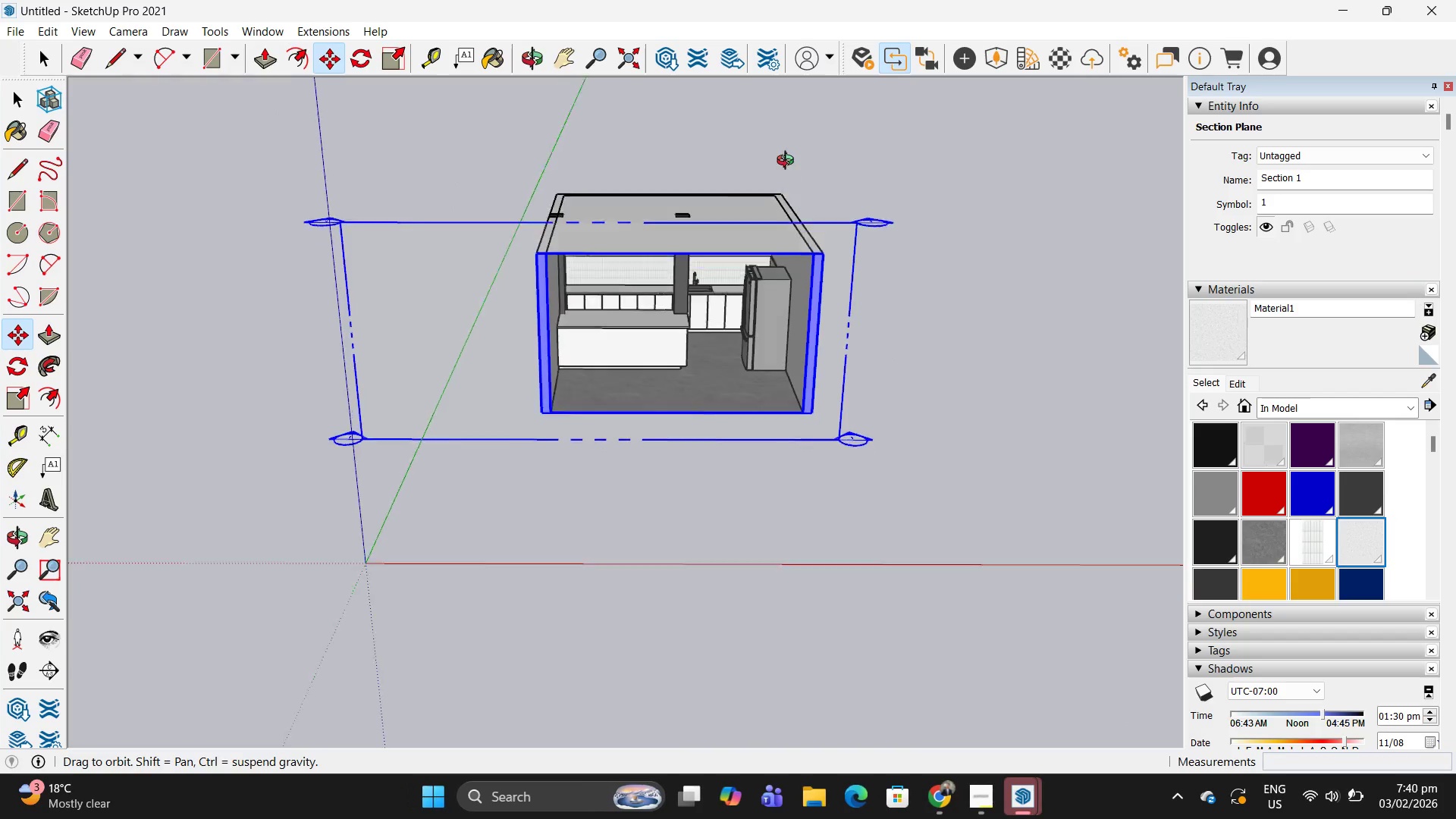 
key(Space)
 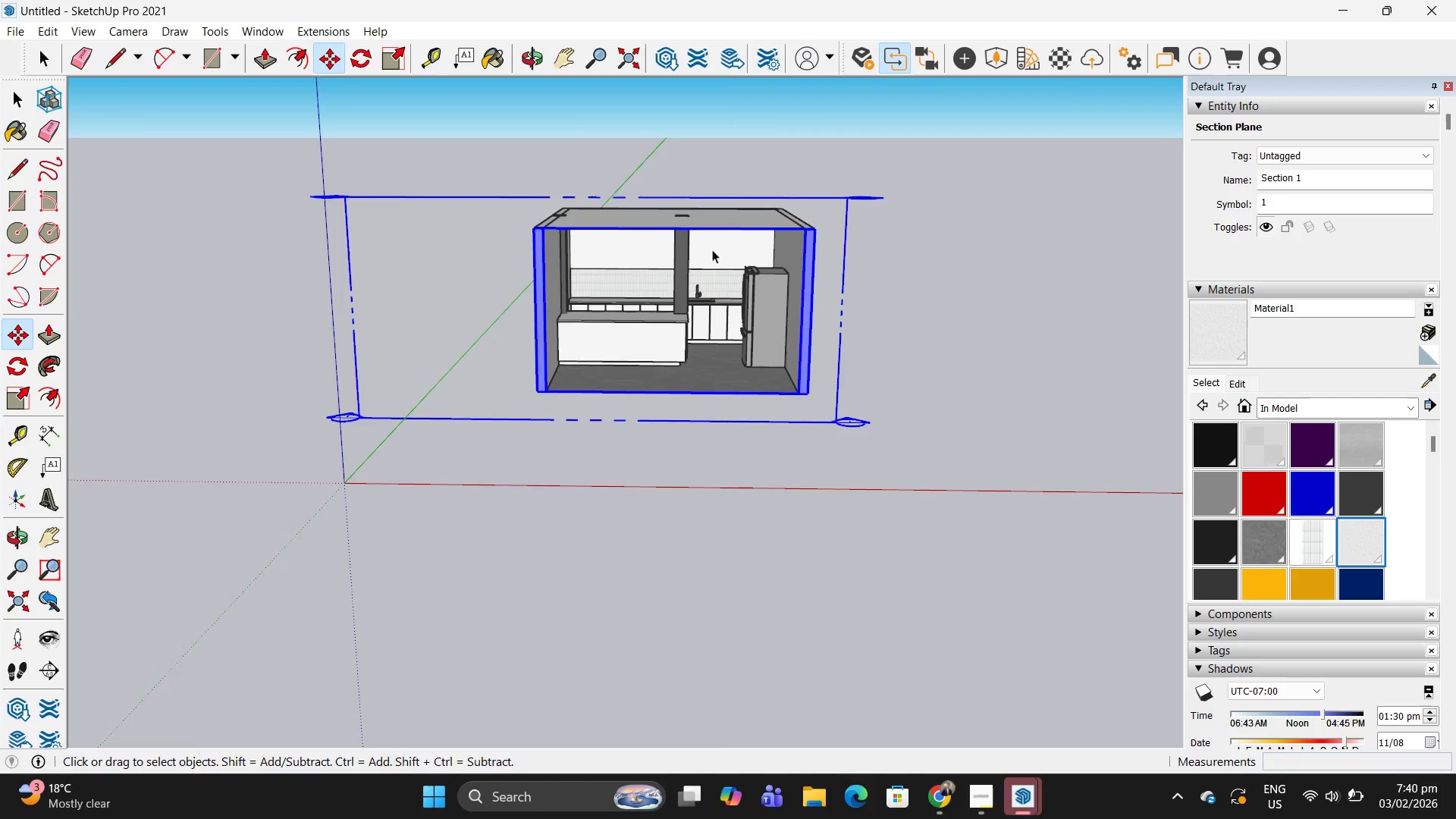 
key(Escape)
 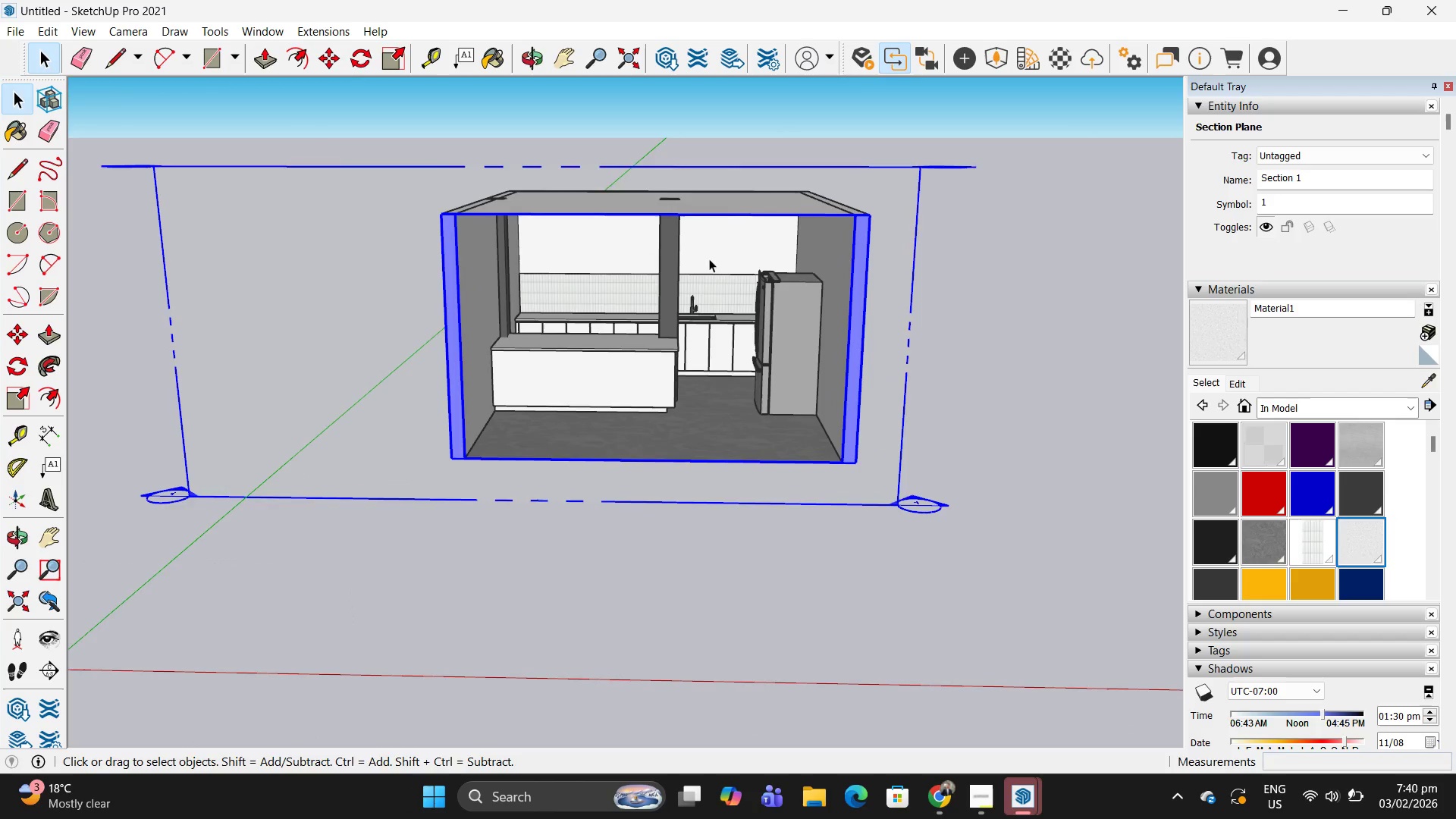 
key(Escape)
 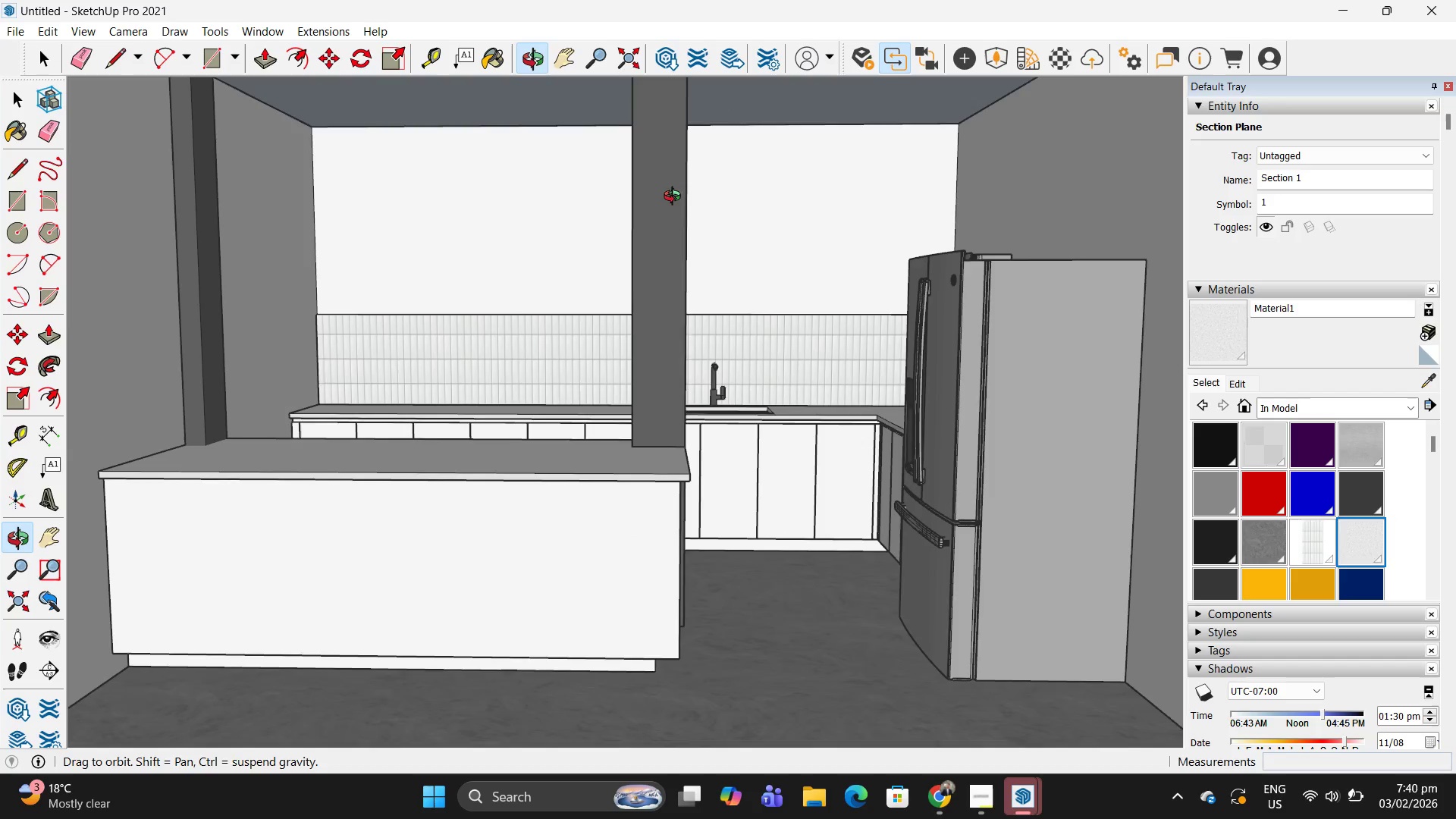 
scroll: coordinate [672, 273], scroll_direction: up, amount: 13.0
 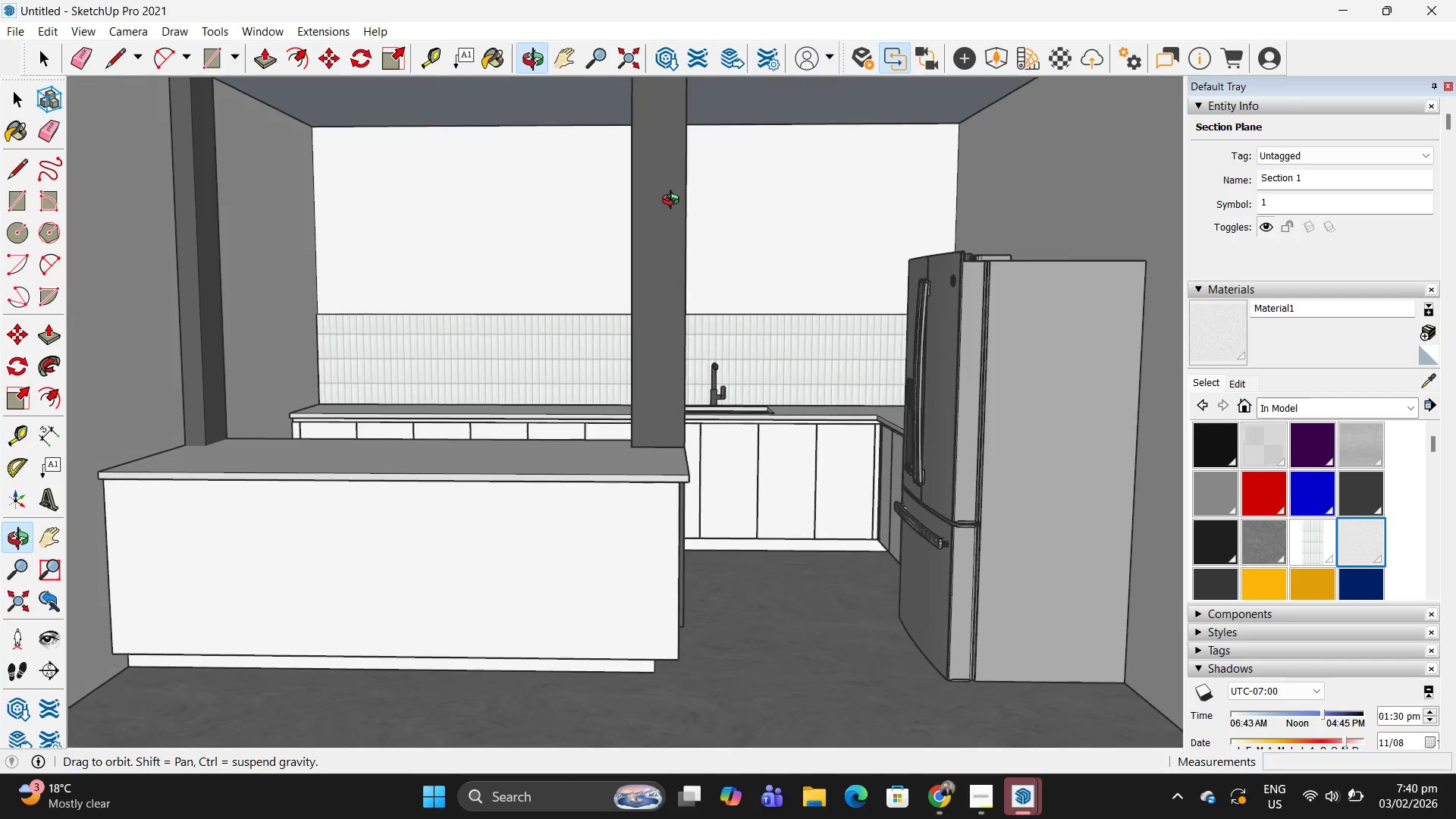 
scroll: coordinate [578, 221], scroll_direction: down, amount: 3.0
 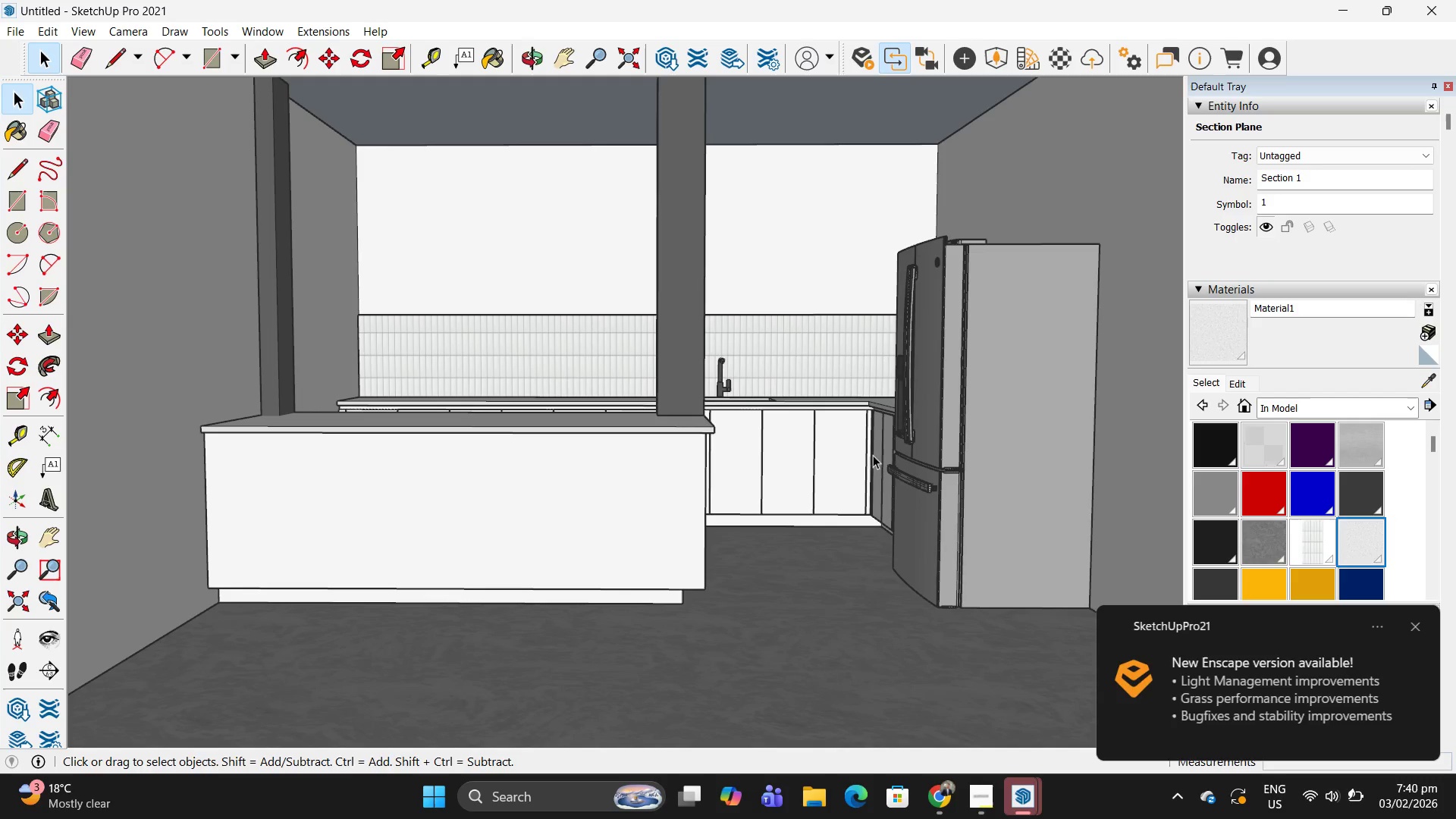 
left_click([1028, 803])
 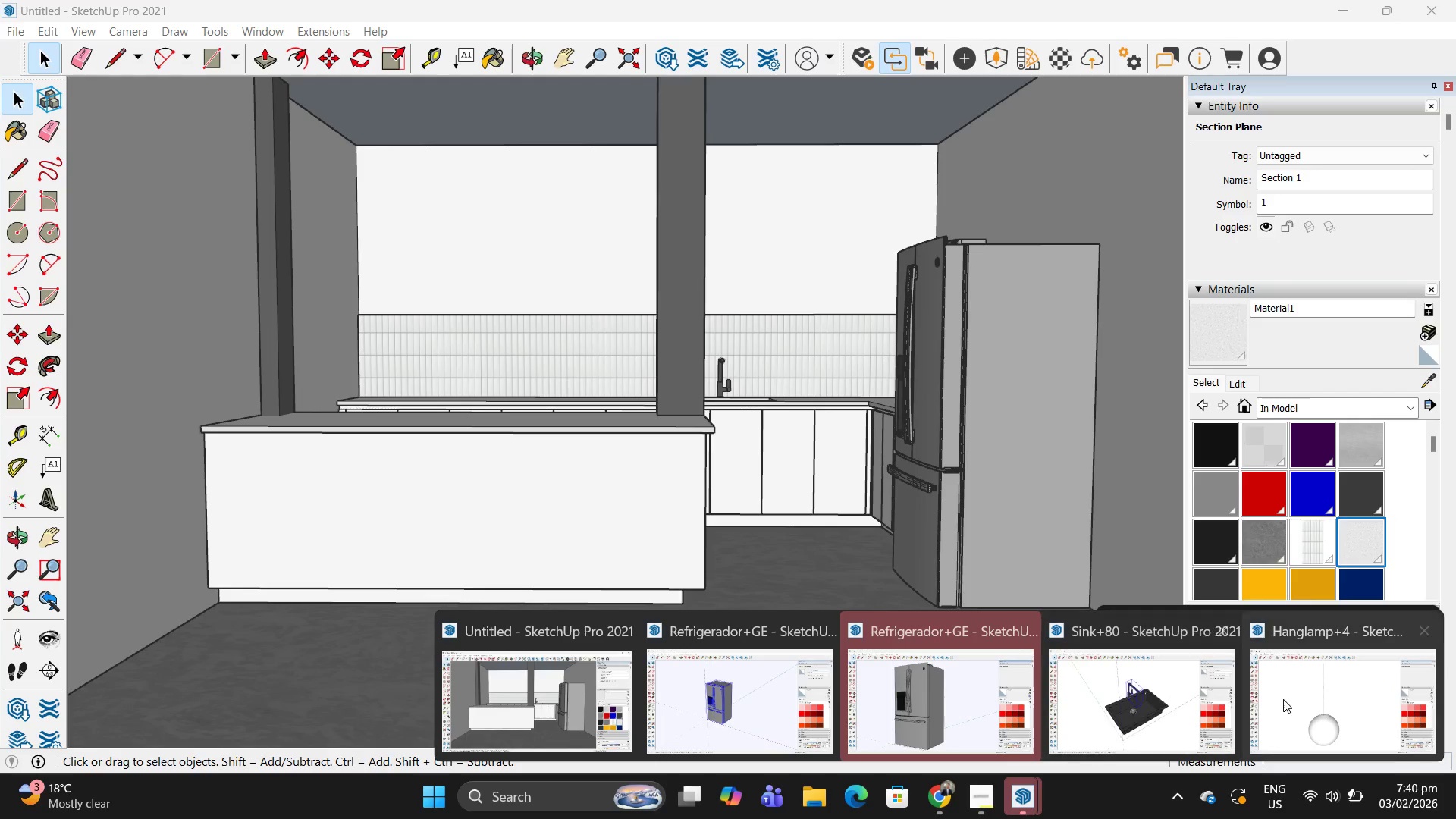 
left_click([1314, 705])
 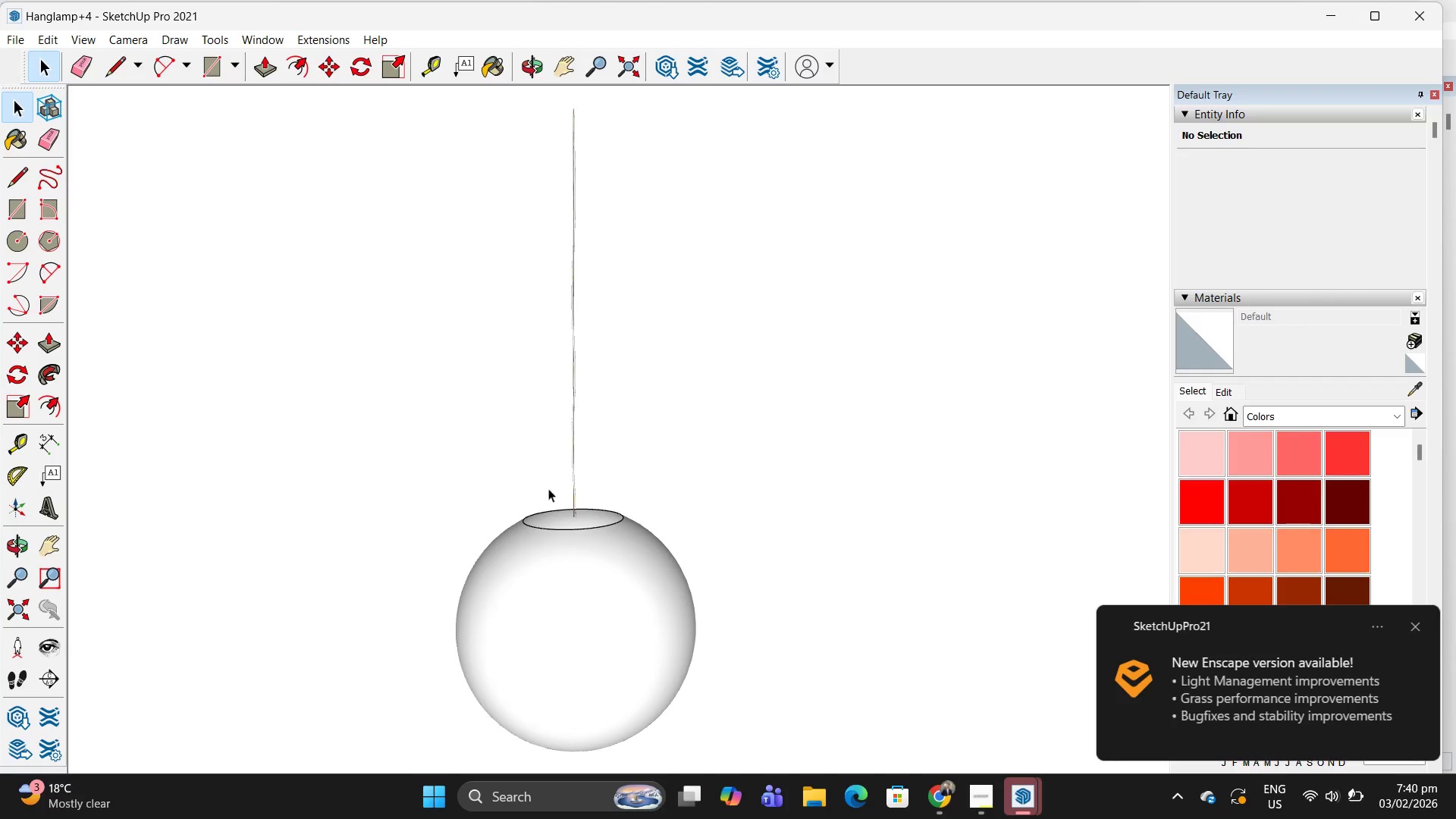 
left_click([521, 540])
 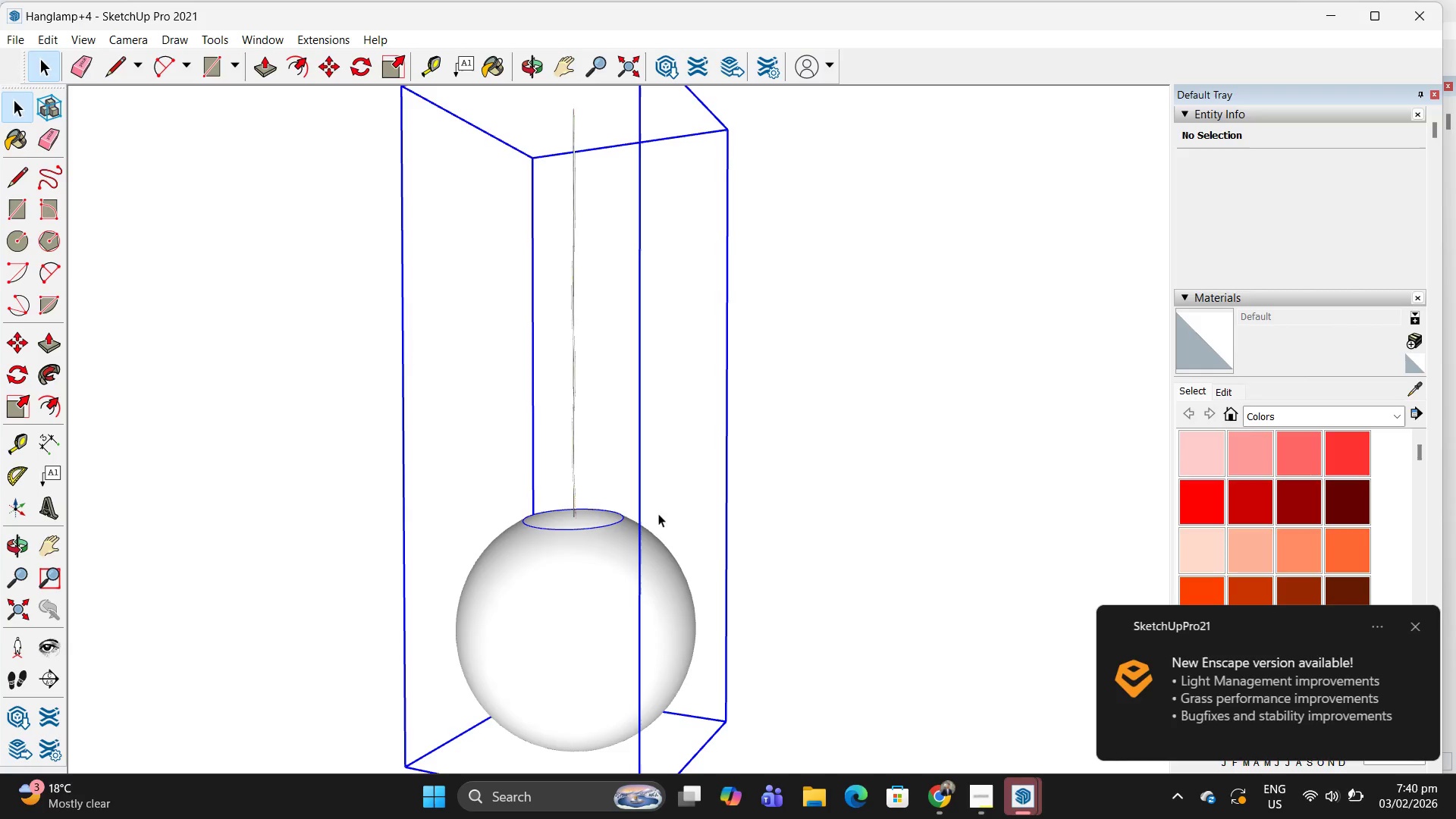 
scroll: coordinate [647, 519], scroll_direction: down, amount: 5.0